 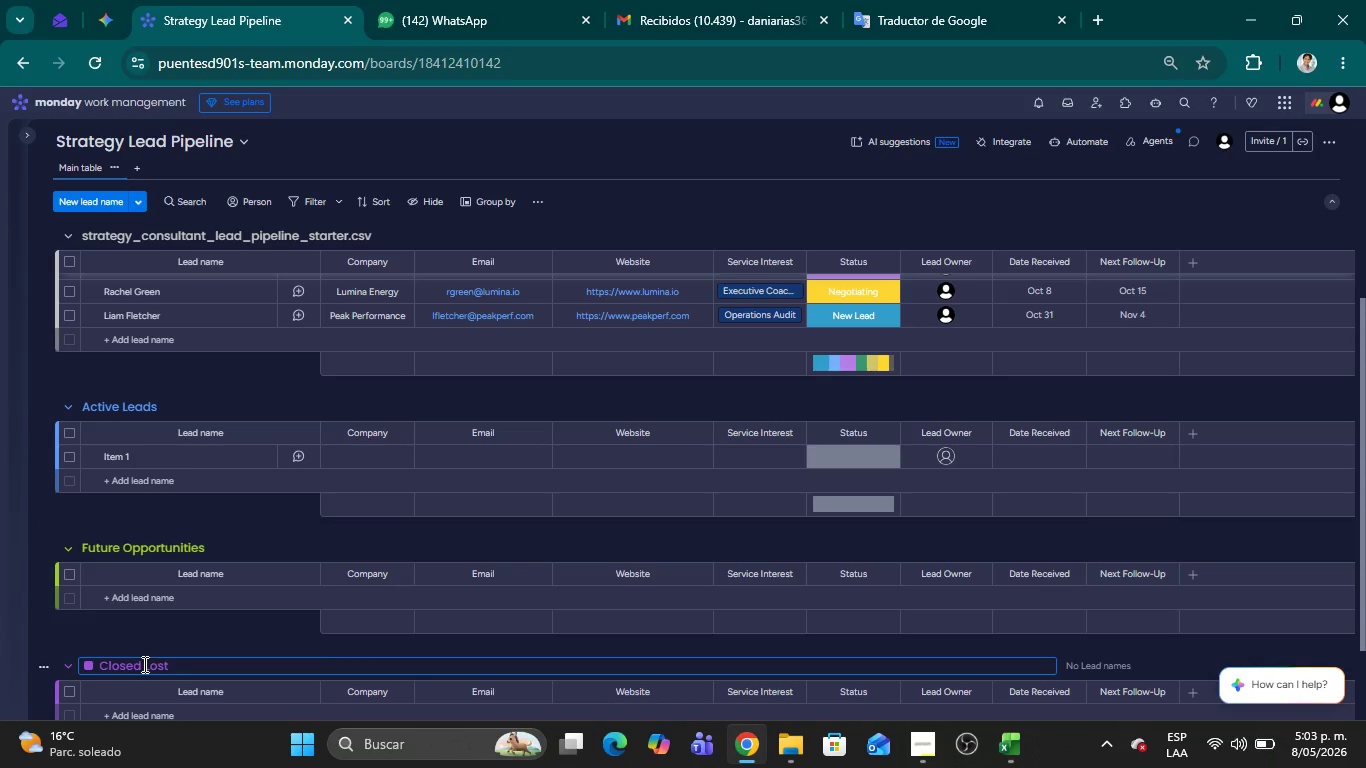 
key(Shift+7)
 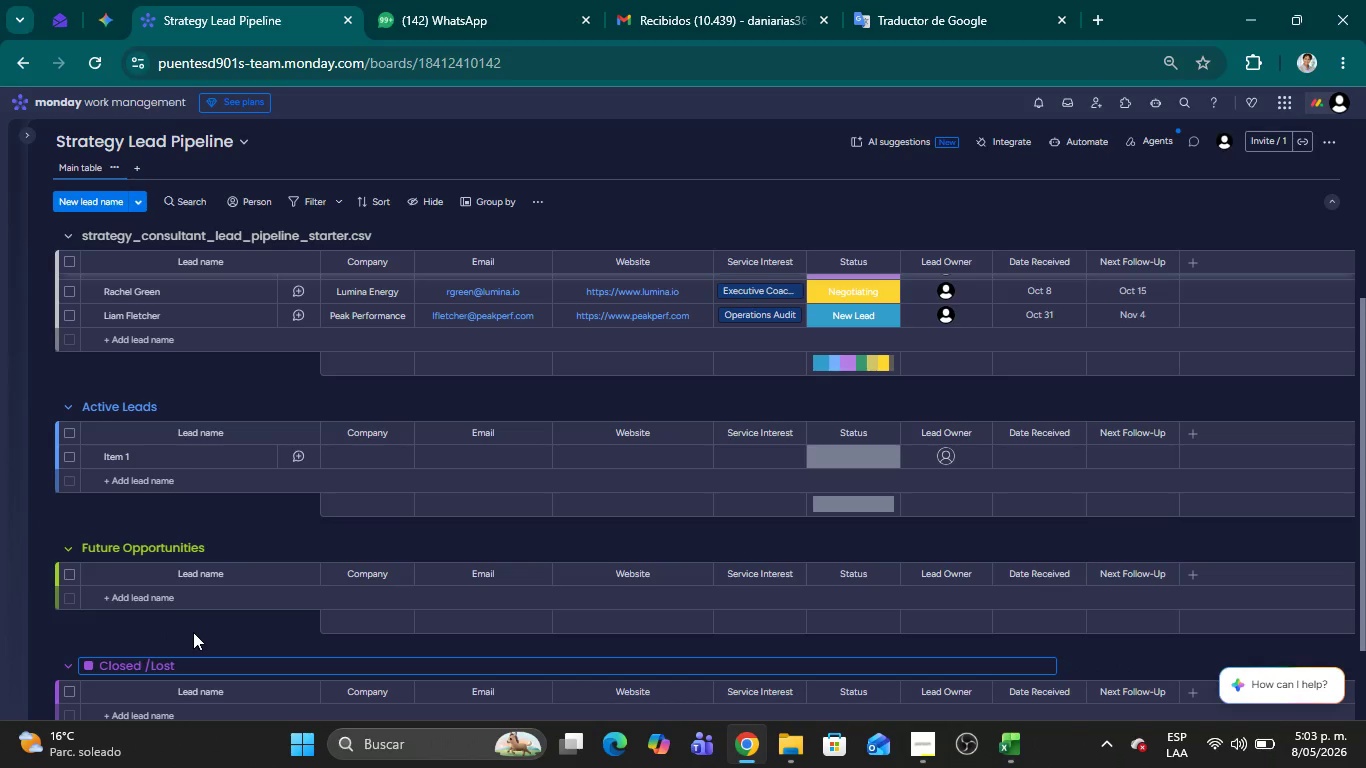 
key(Space)
 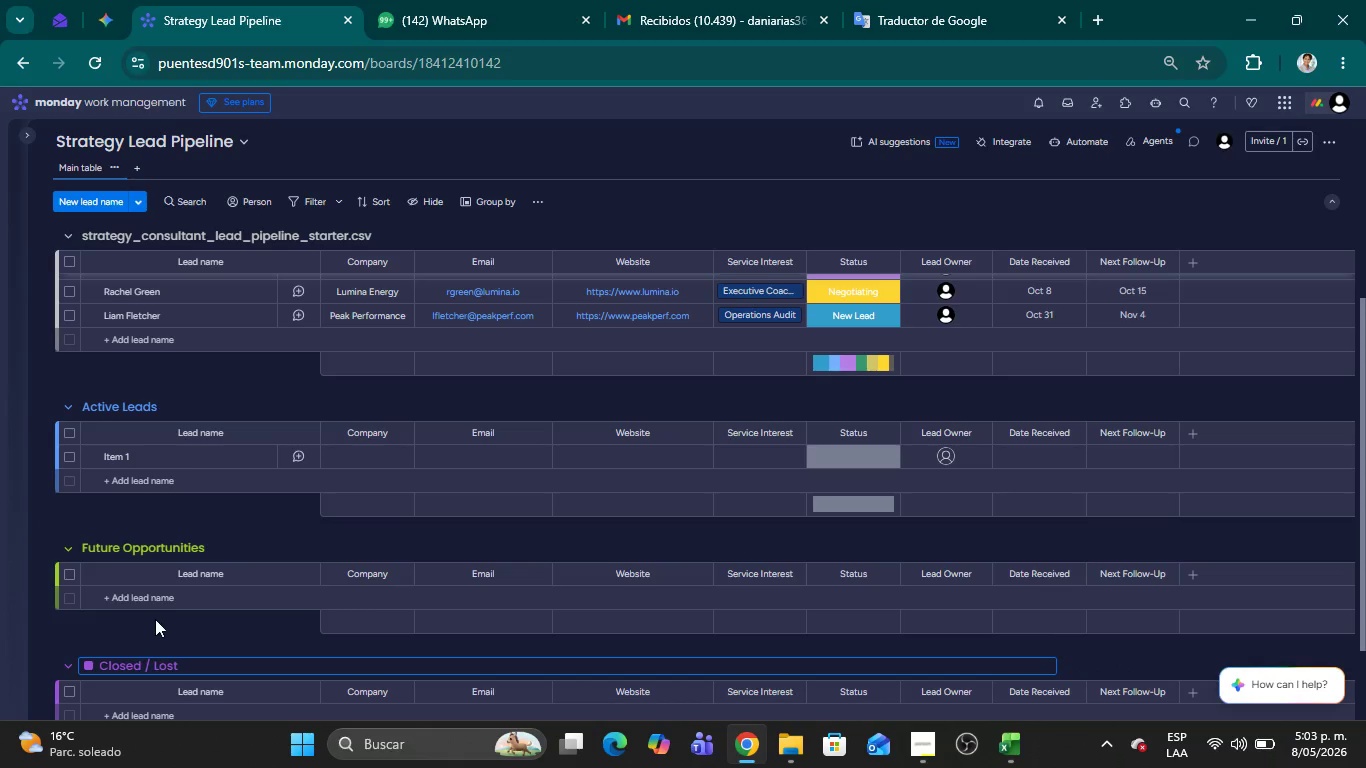 
left_click([154, 619])
 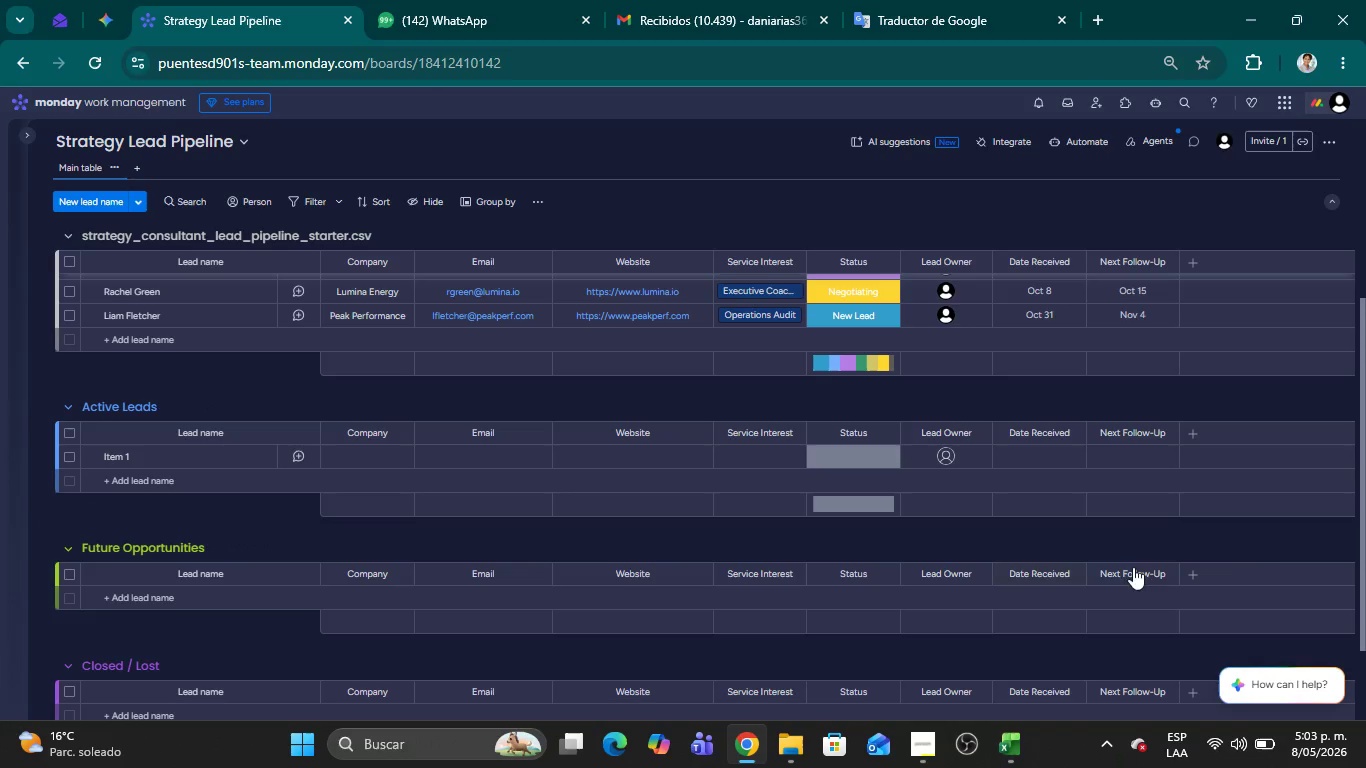 
left_click_drag(start_coordinate=[1365, 519], to_coordinate=[1365, 290])
 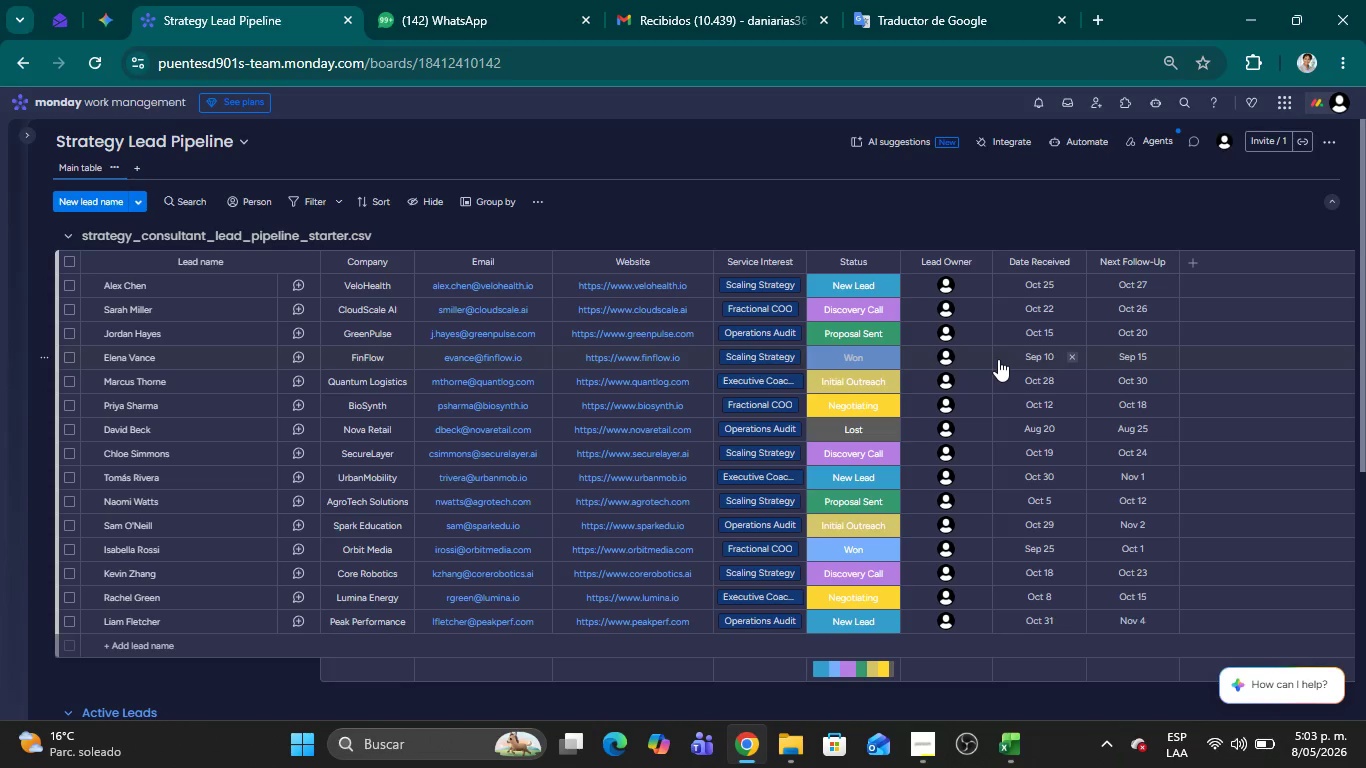 
wait(46.81)
 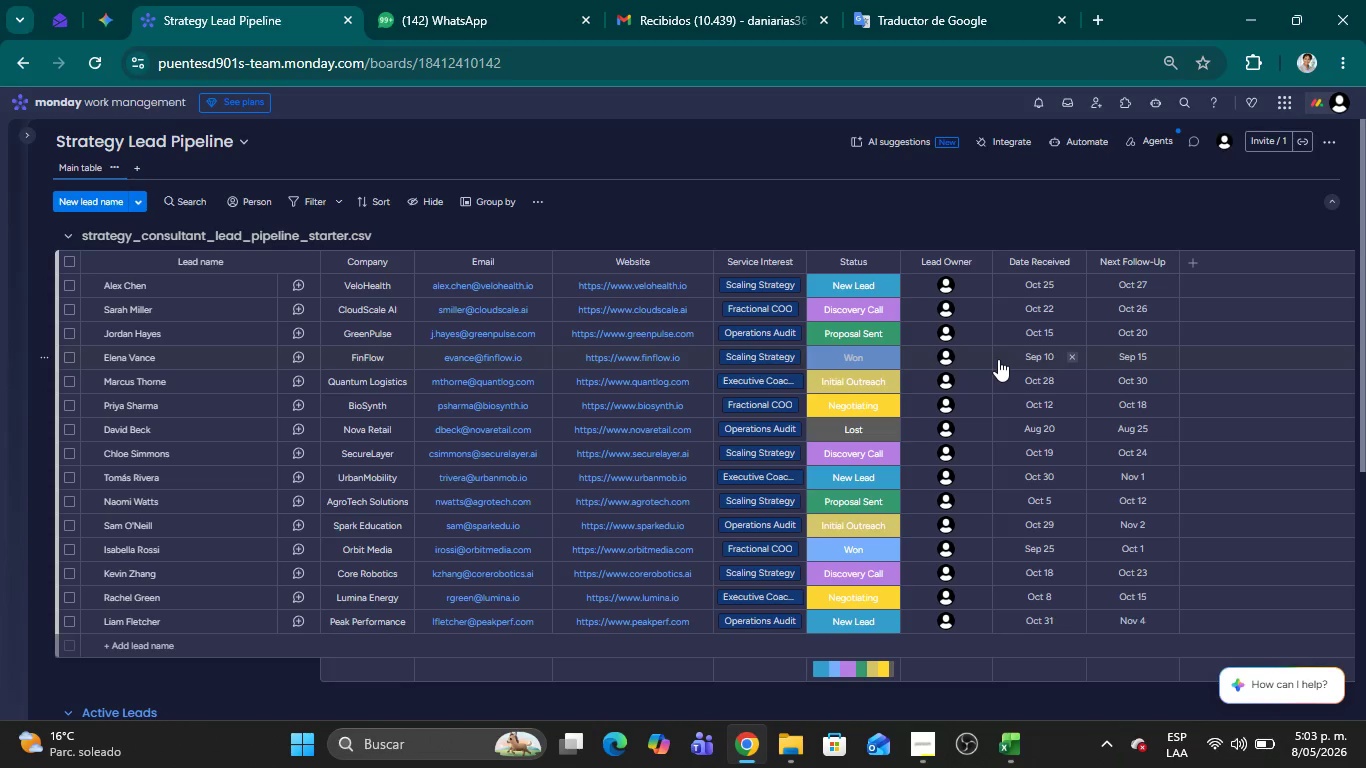 
left_click_drag(start_coordinate=[1364, 372], to_coordinate=[1365, 582])
 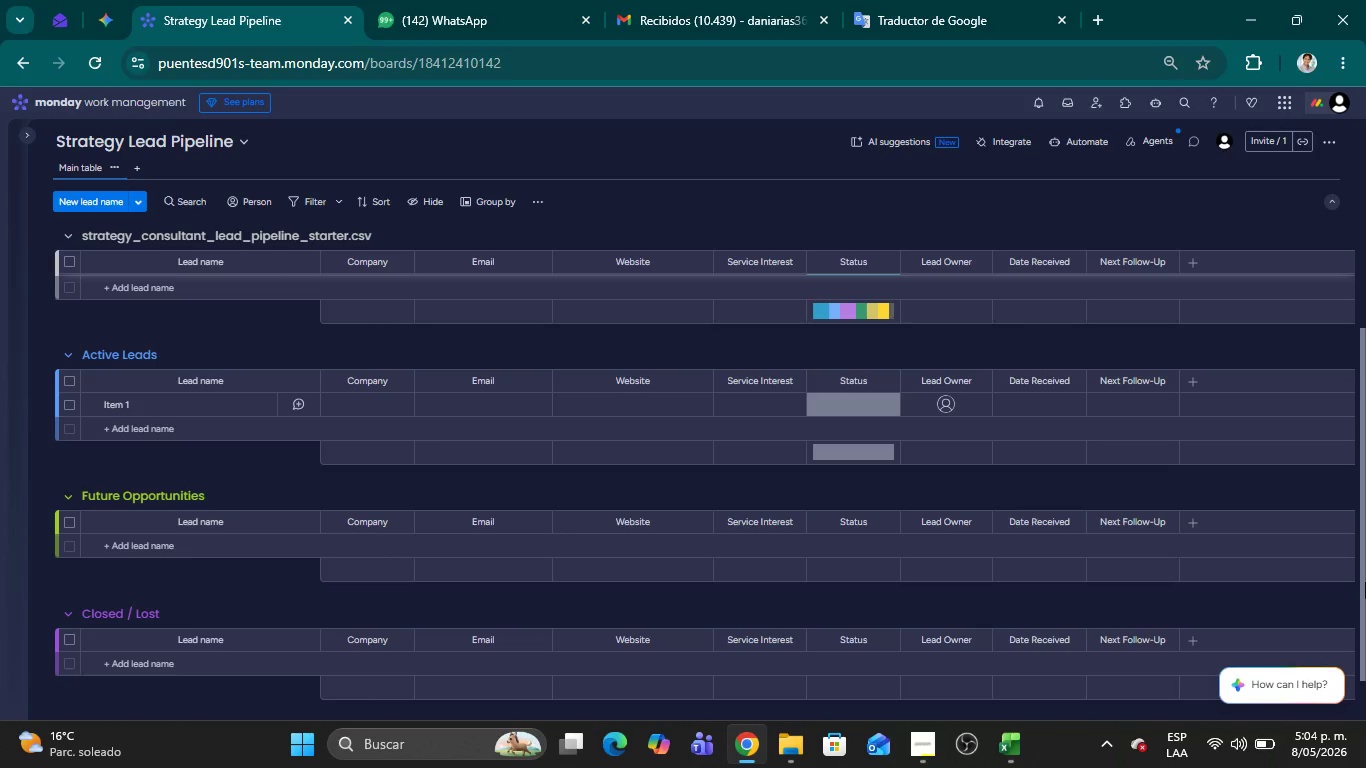 
wait(31.72)
 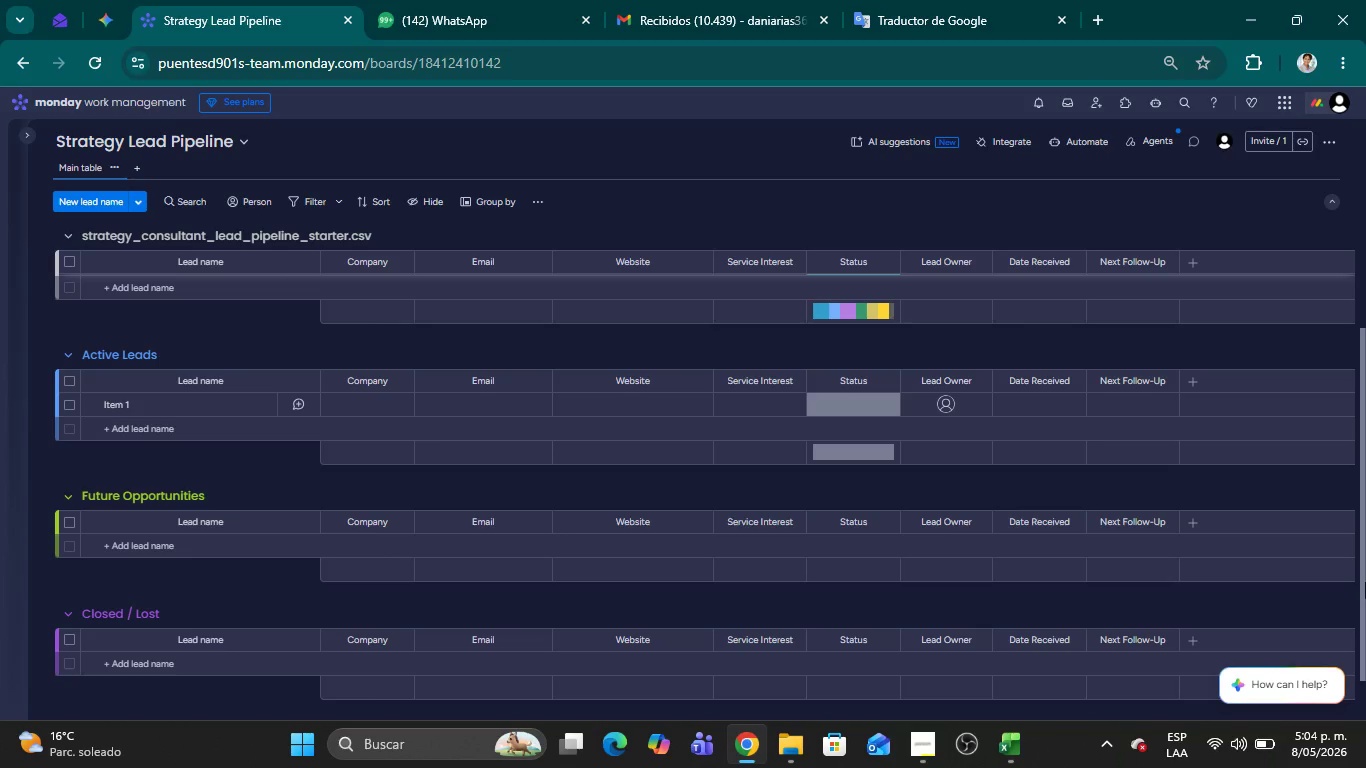 
left_click_drag(start_coordinate=[1363, 397], to_coordinate=[1363, 420])
 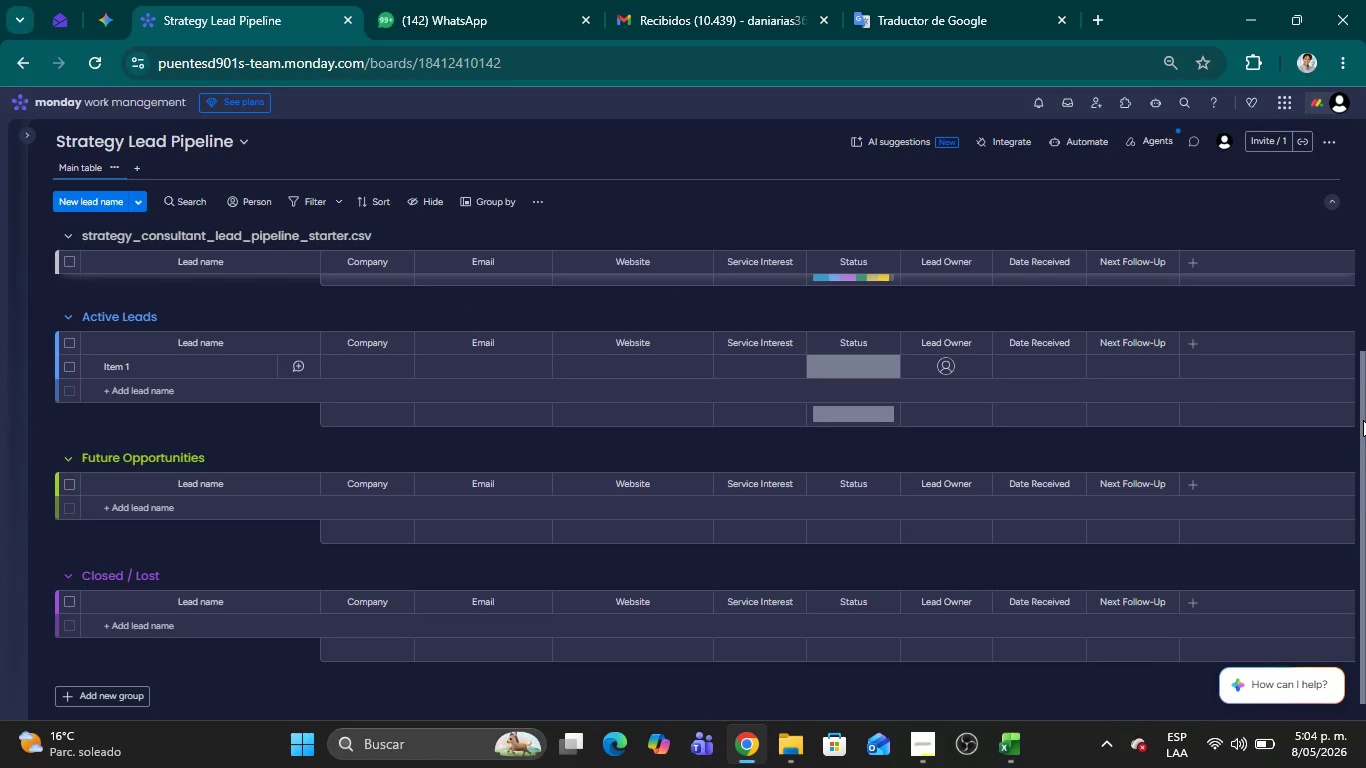 
left_click([1363, 420])
 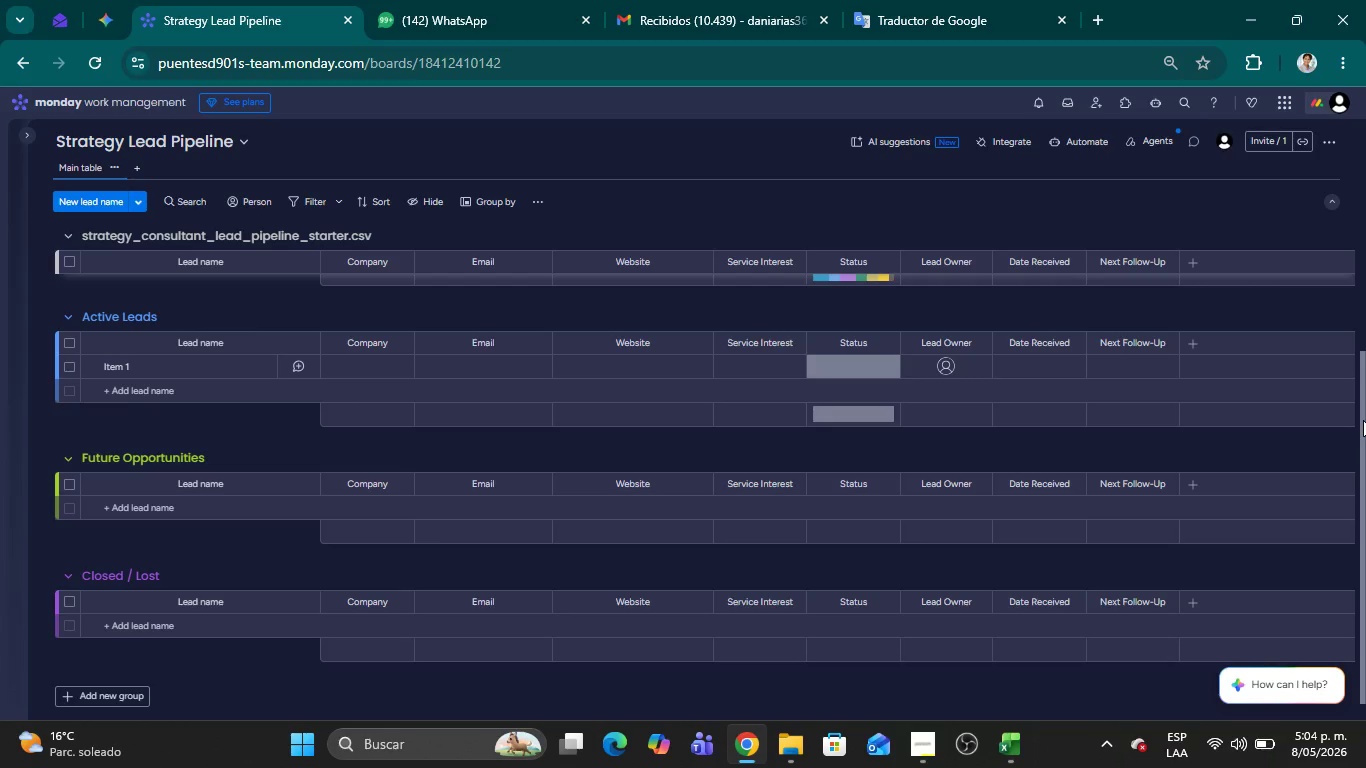 
left_click_drag(start_coordinate=[1363, 420], to_coordinate=[1359, 54])
 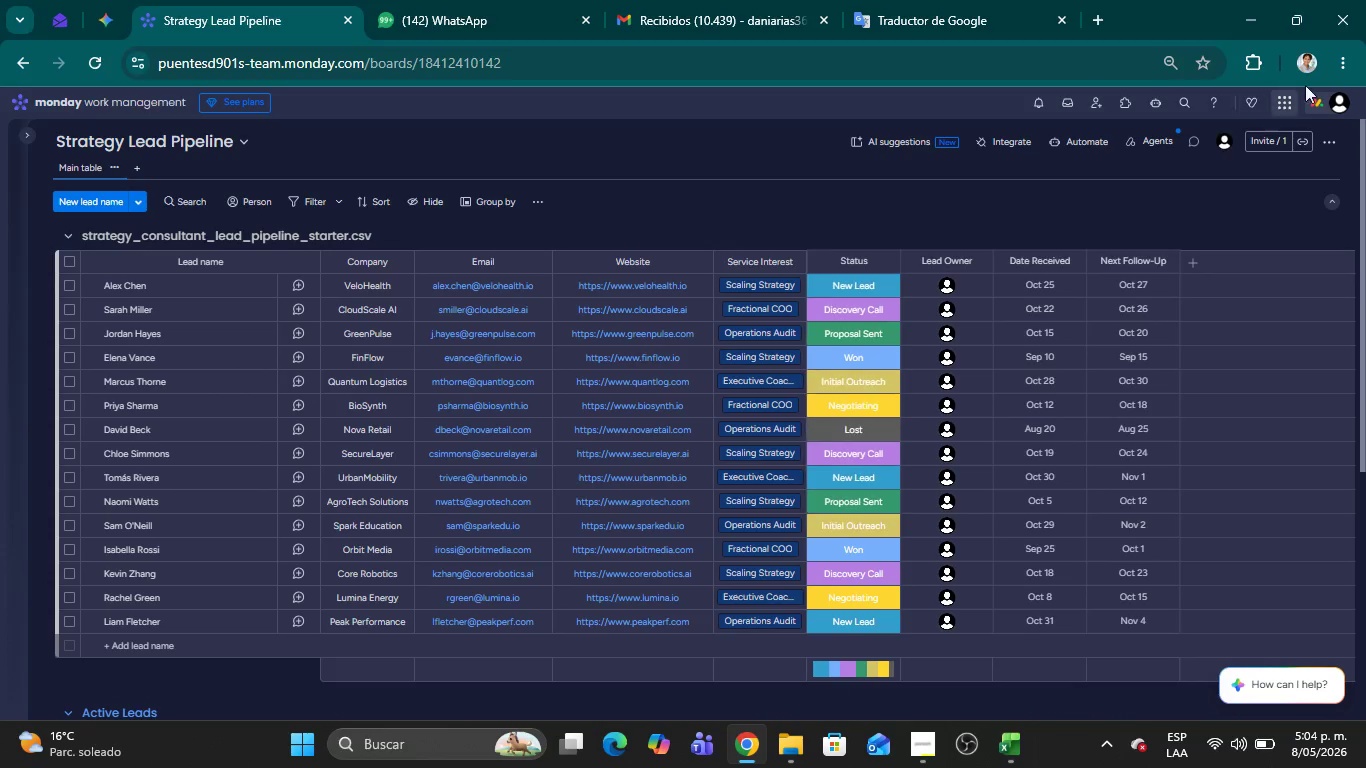 
left_click([1341, 66])
 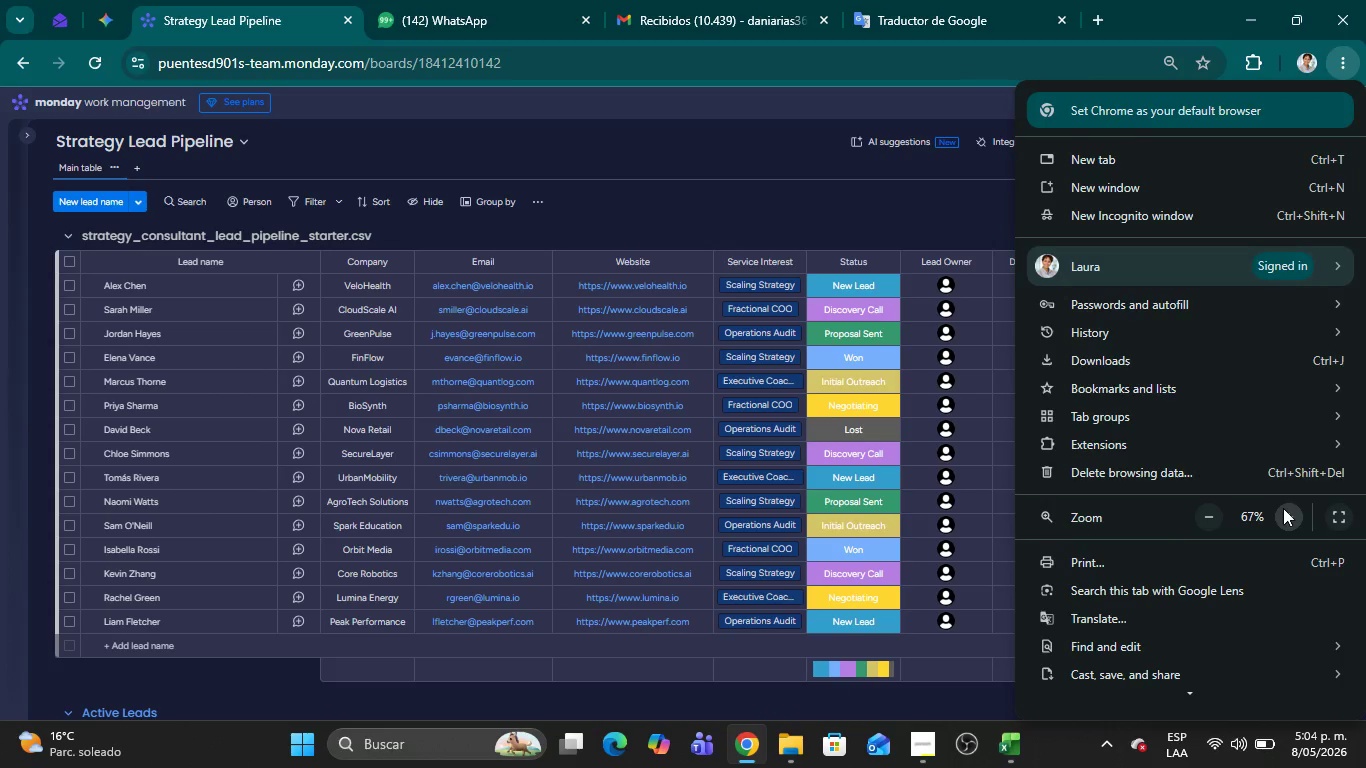 
left_click([1286, 513])
 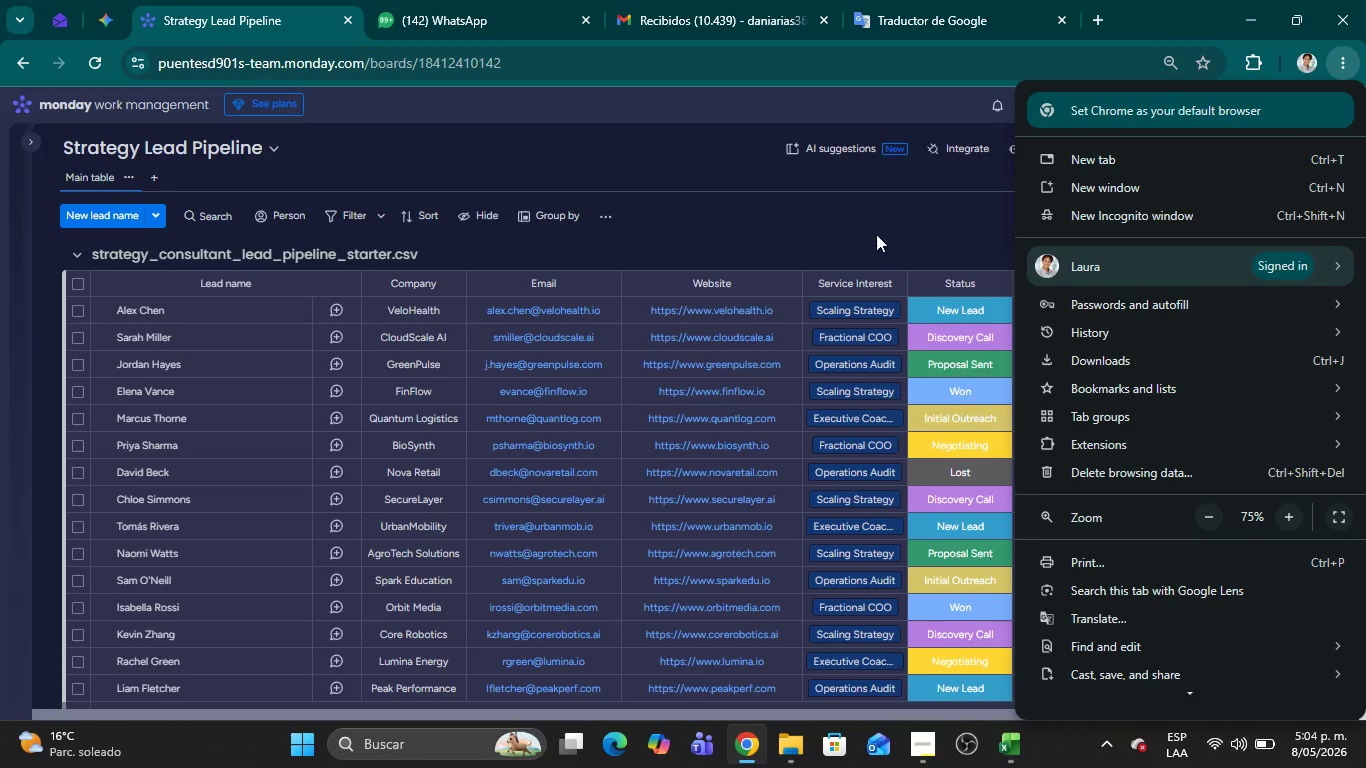 
left_click([874, 229])
 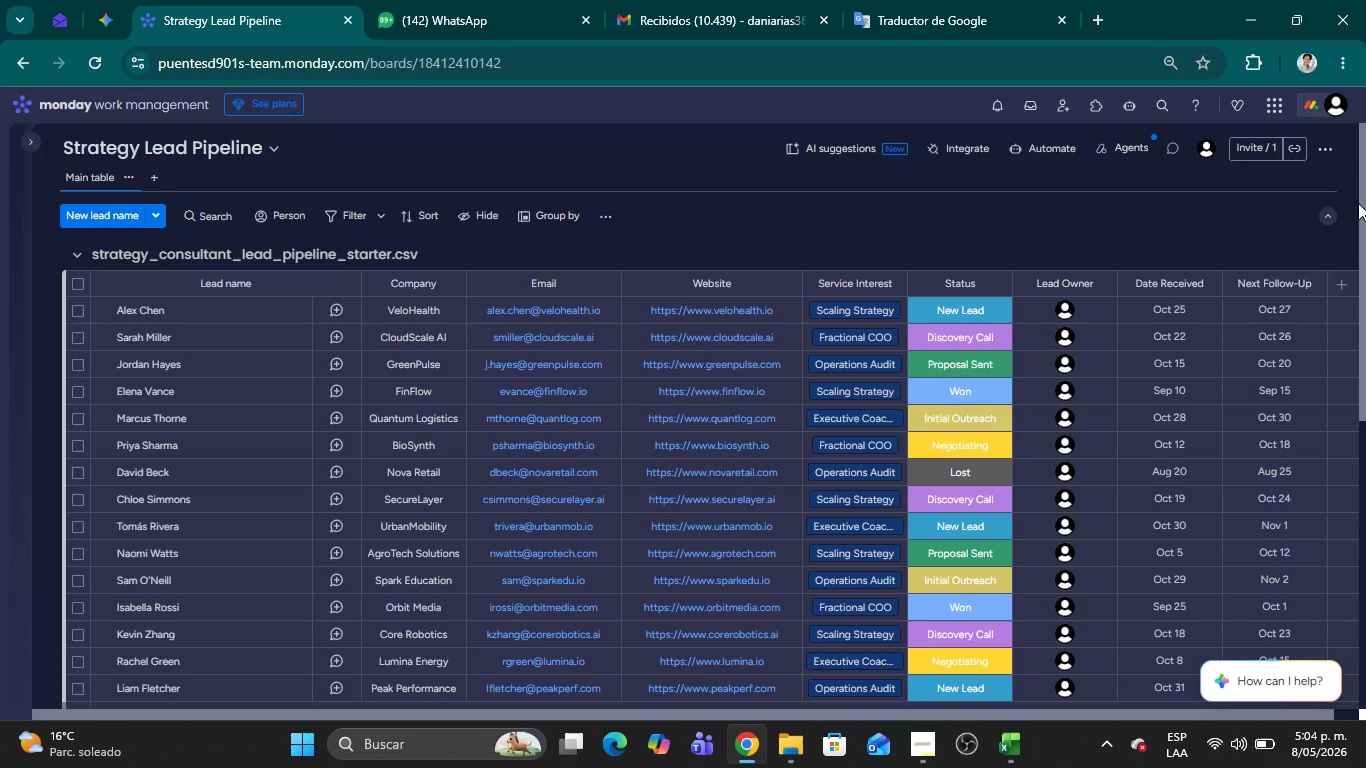 
left_click_drag(start_coordinate=[1360, 208], to_coordinate=[1364, 239])
 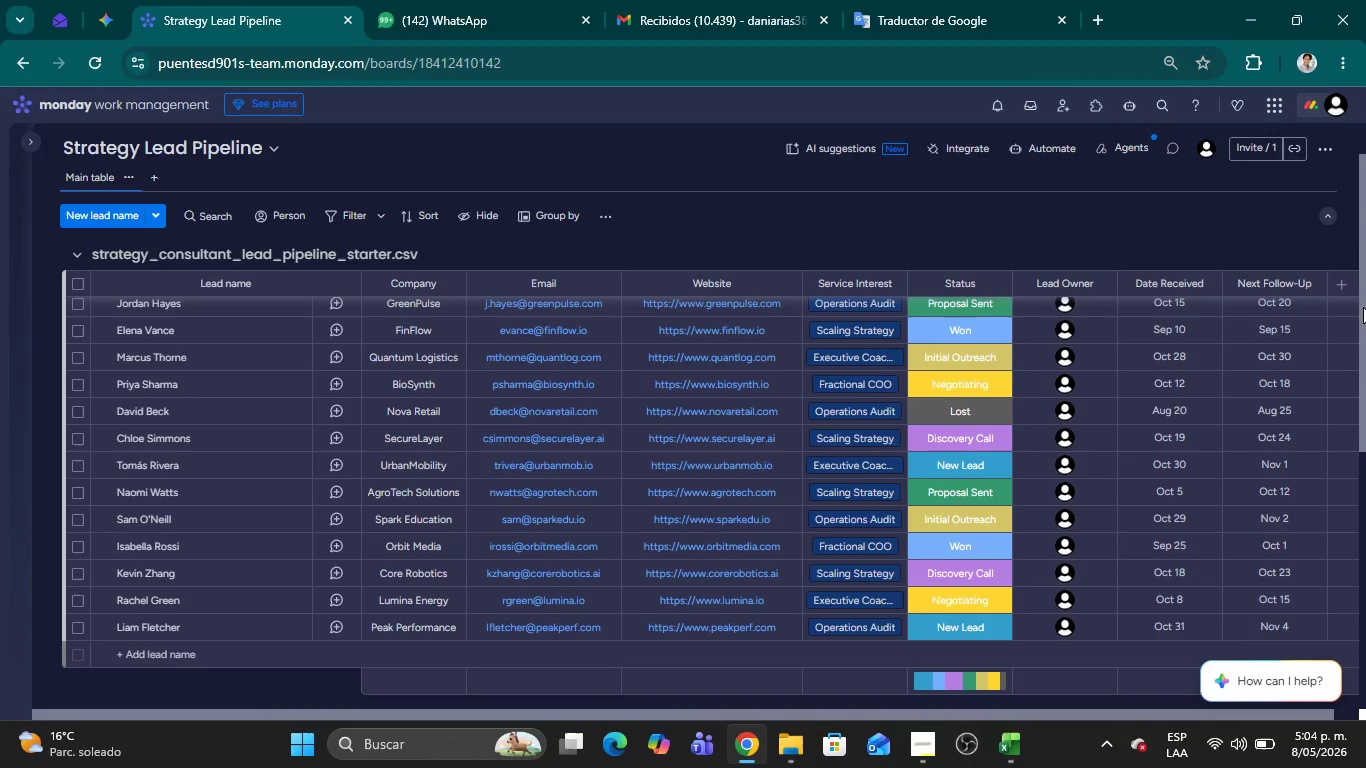 
left_click_drag(start_coordinate=[1365, 236], to_coordinate=[1365, 131])
 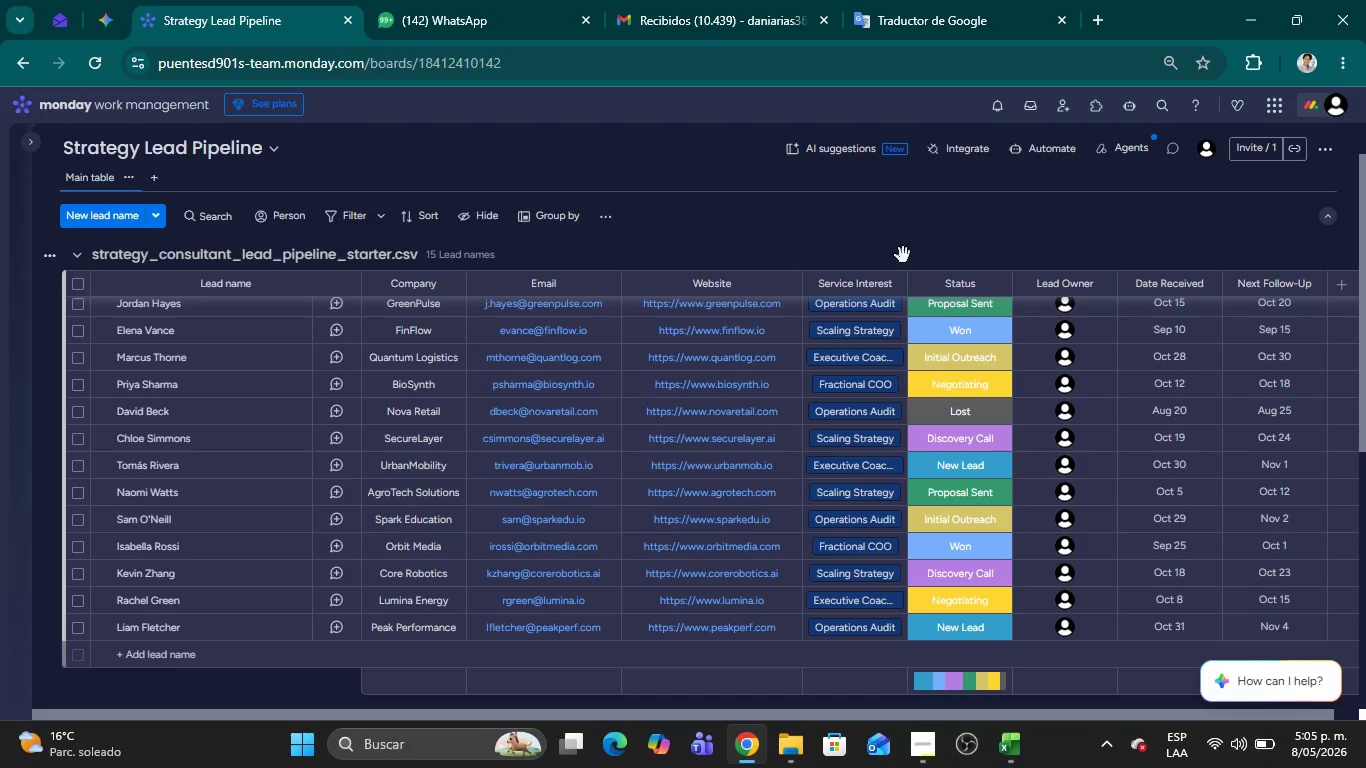 
left_click([884, 246])
 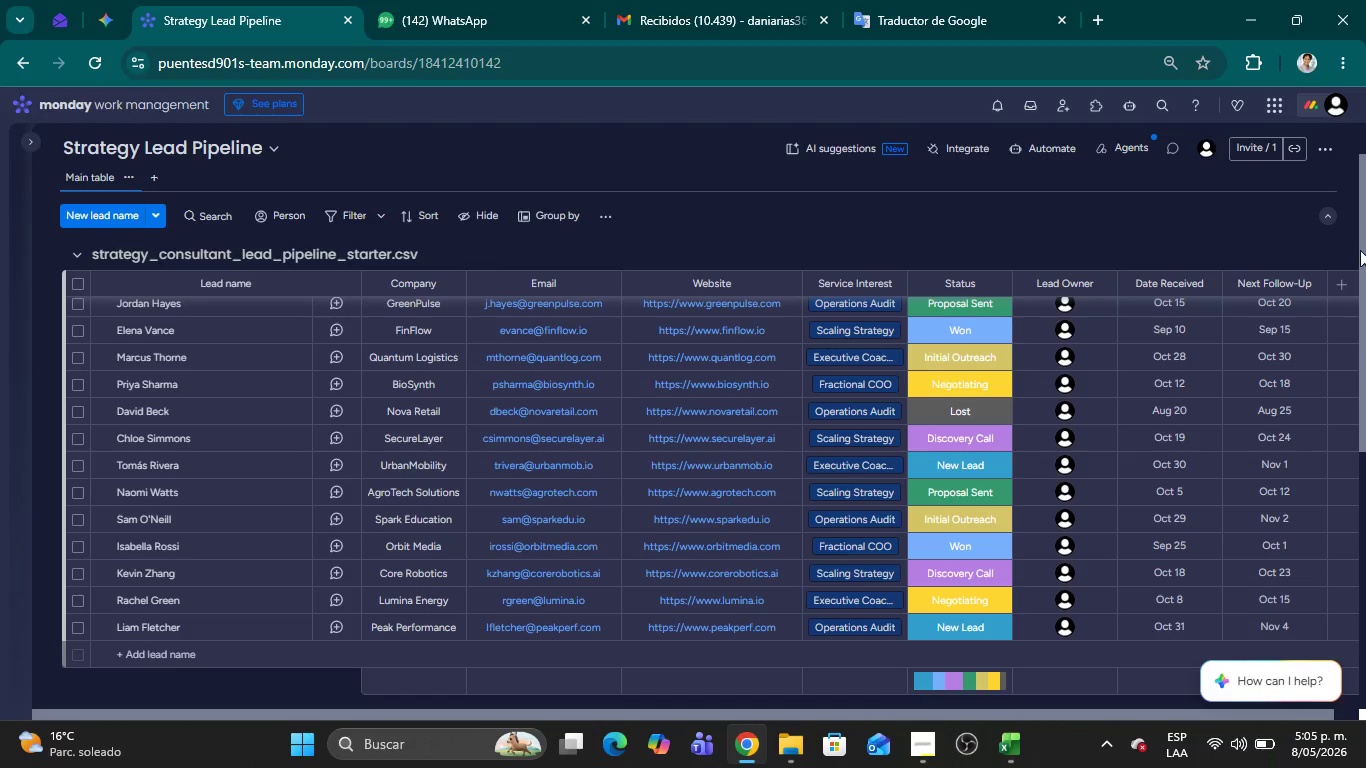 
left_click_drag(start_coordinate=[1360, 251], to_coordinate=[1365, 137])
 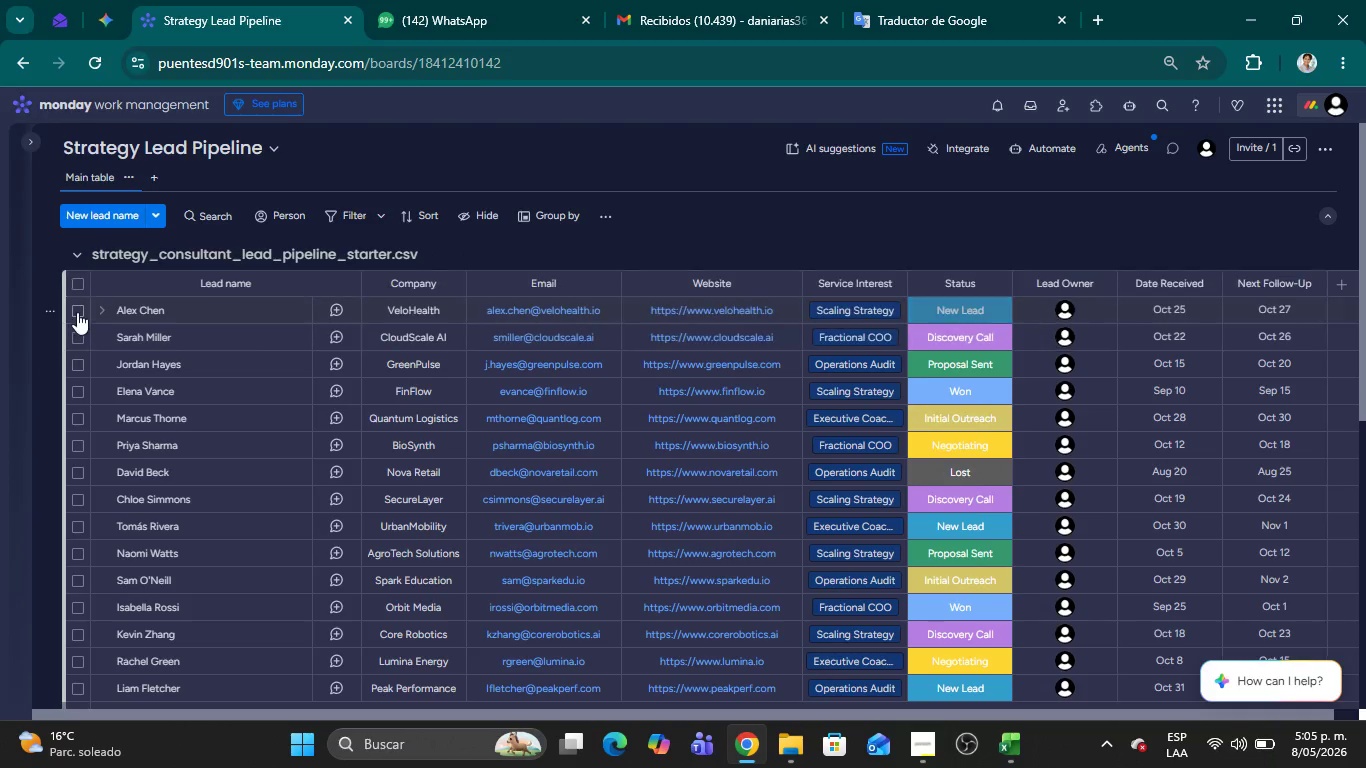 
left_click([76, 312])
 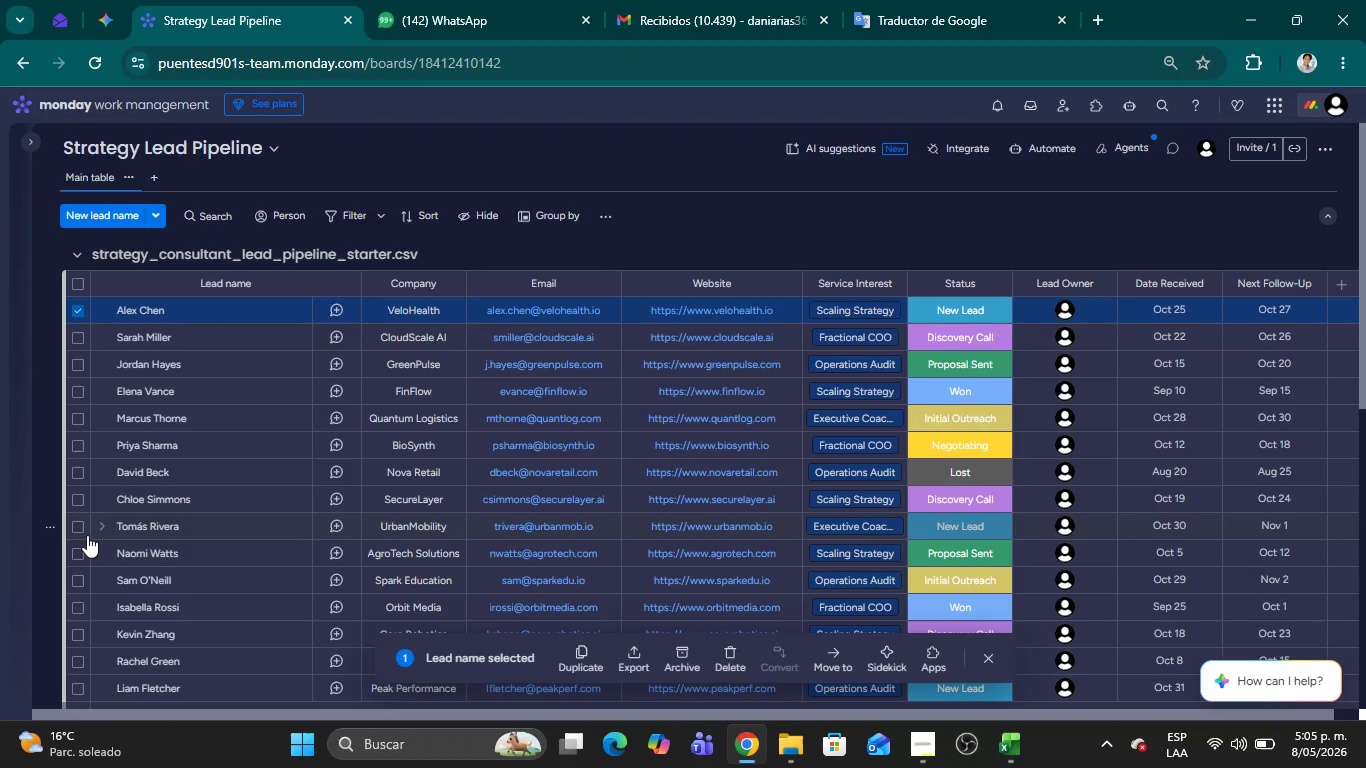 
left_click([76, 528])
 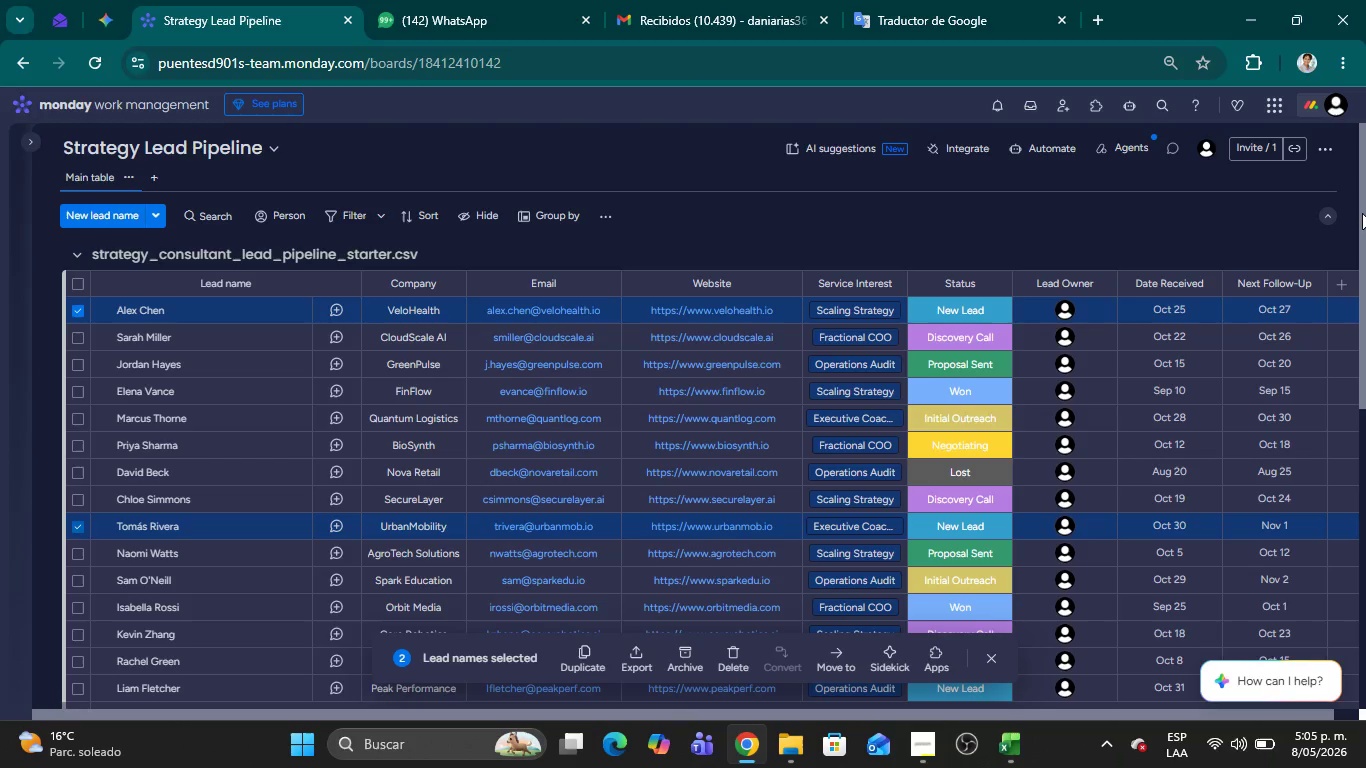 
left_click_drag(start_coordinate=[1360, 211], to_coordinate=[1365, 299])
 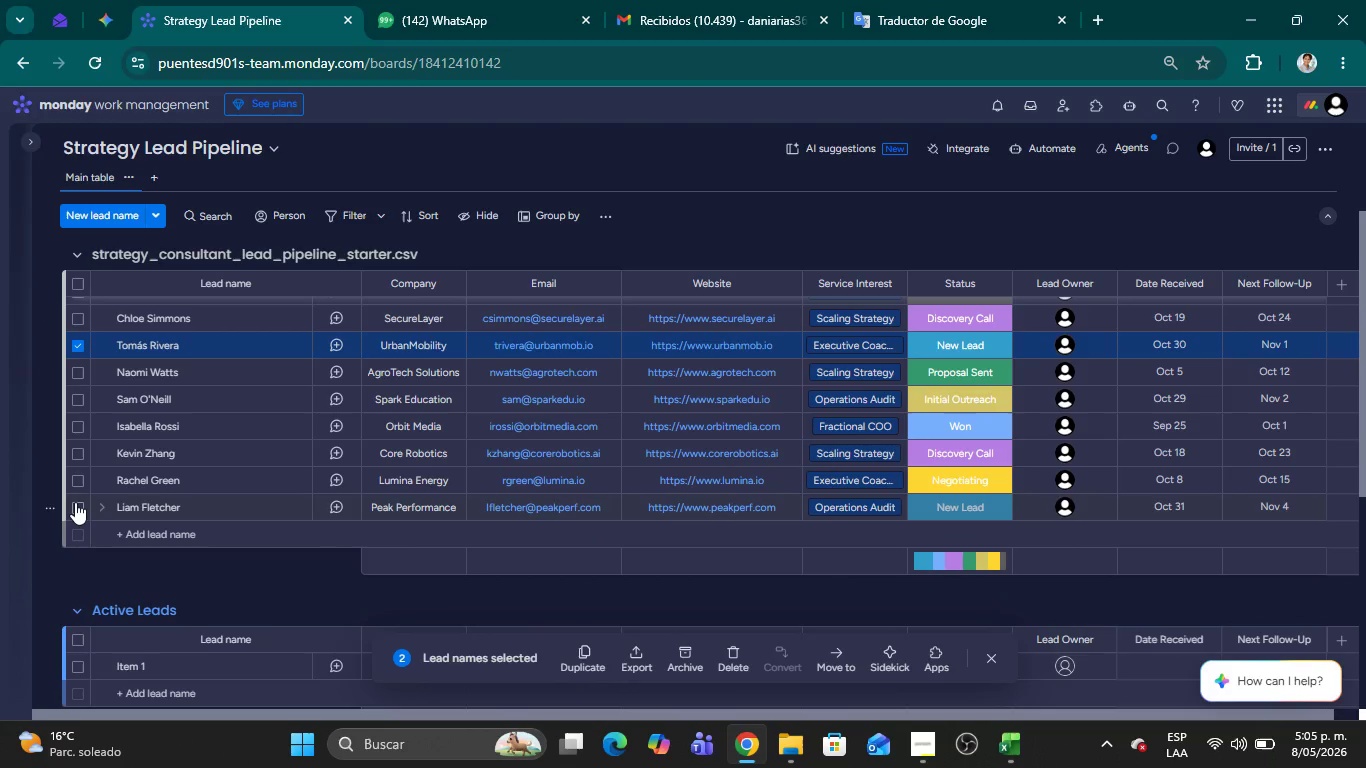 
left_click([75, 502])
 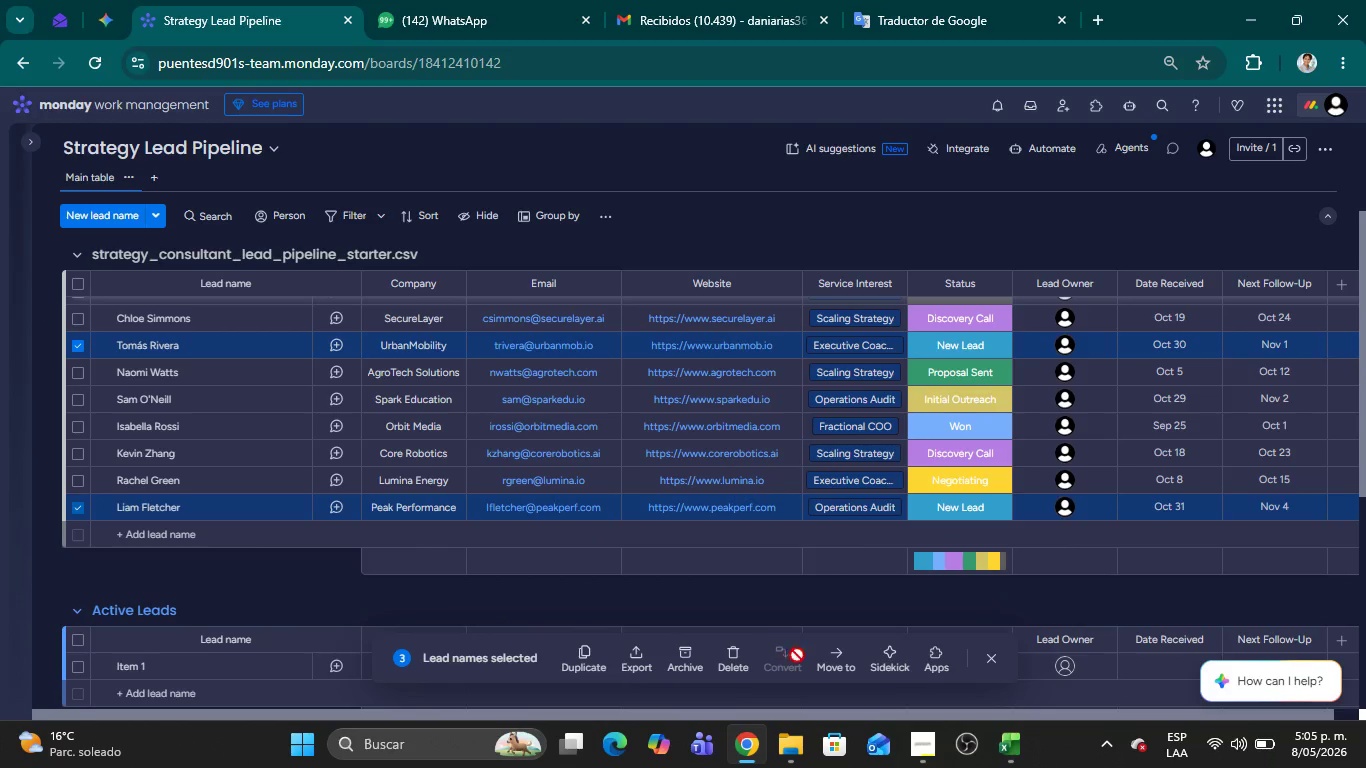 
left_click([839, 672])
 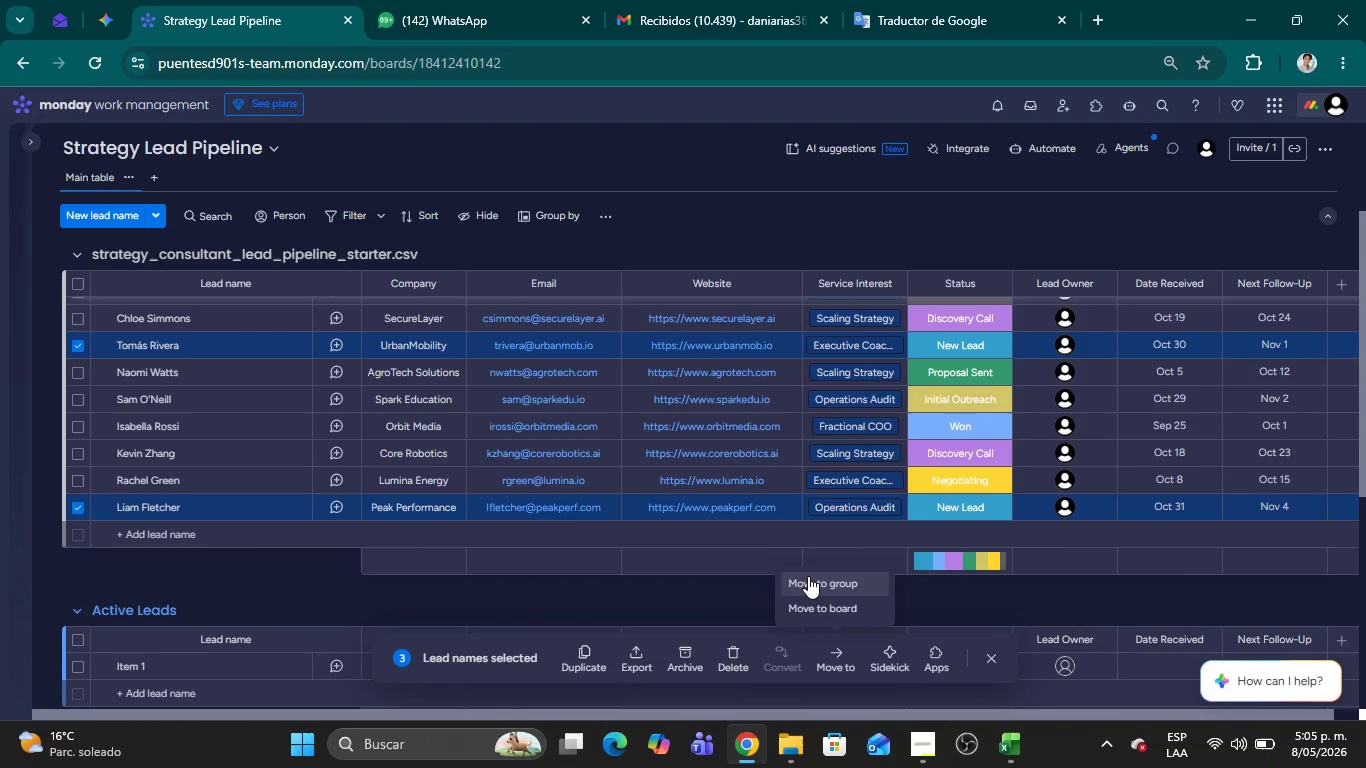 
left_click([808, 576])
 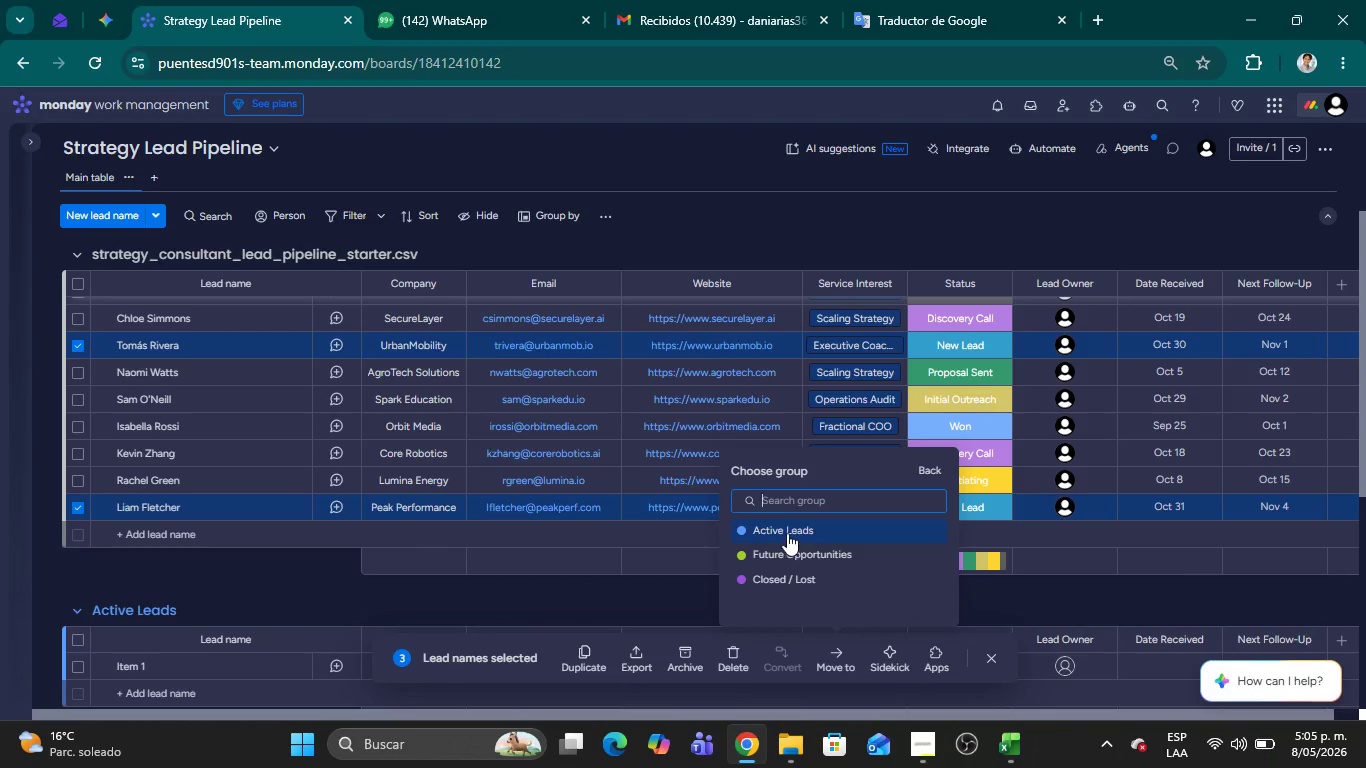 
left_click([785, 531])
 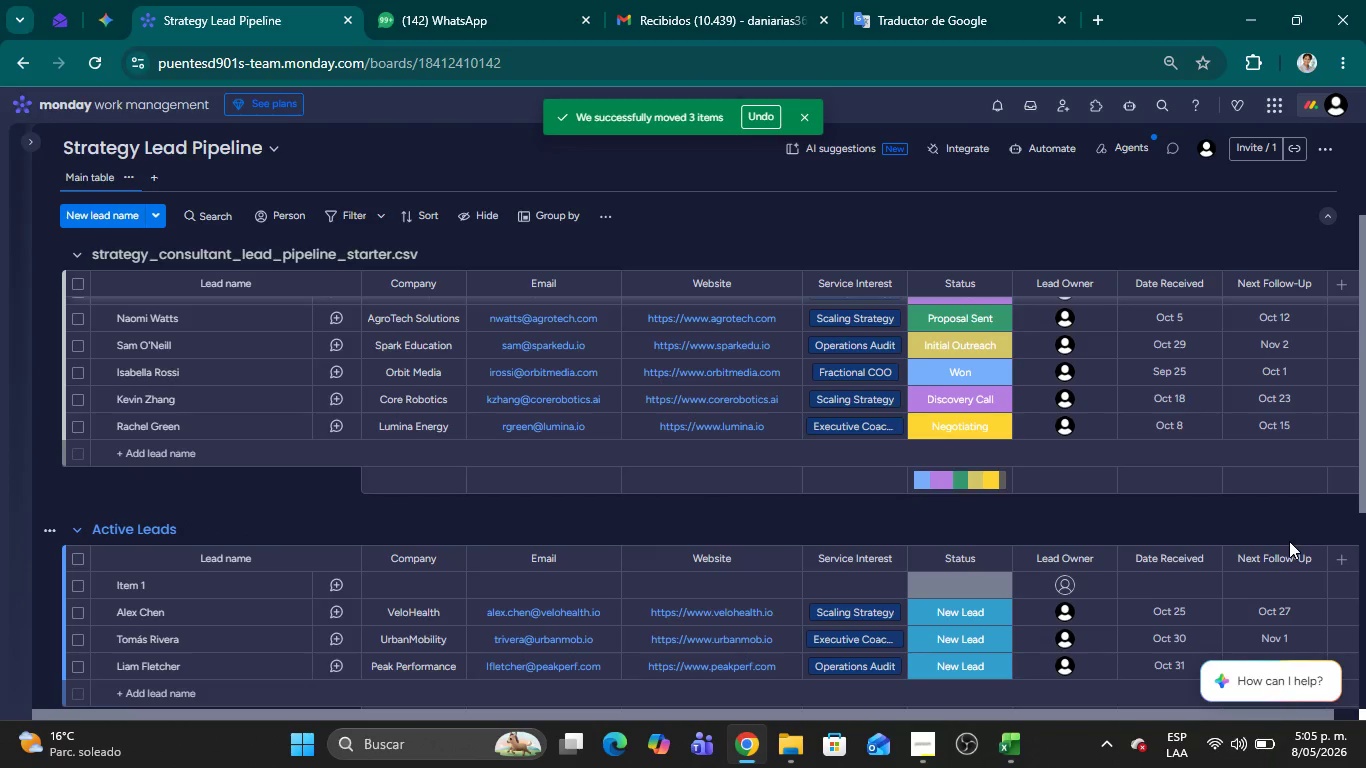 
wait(6.56)
 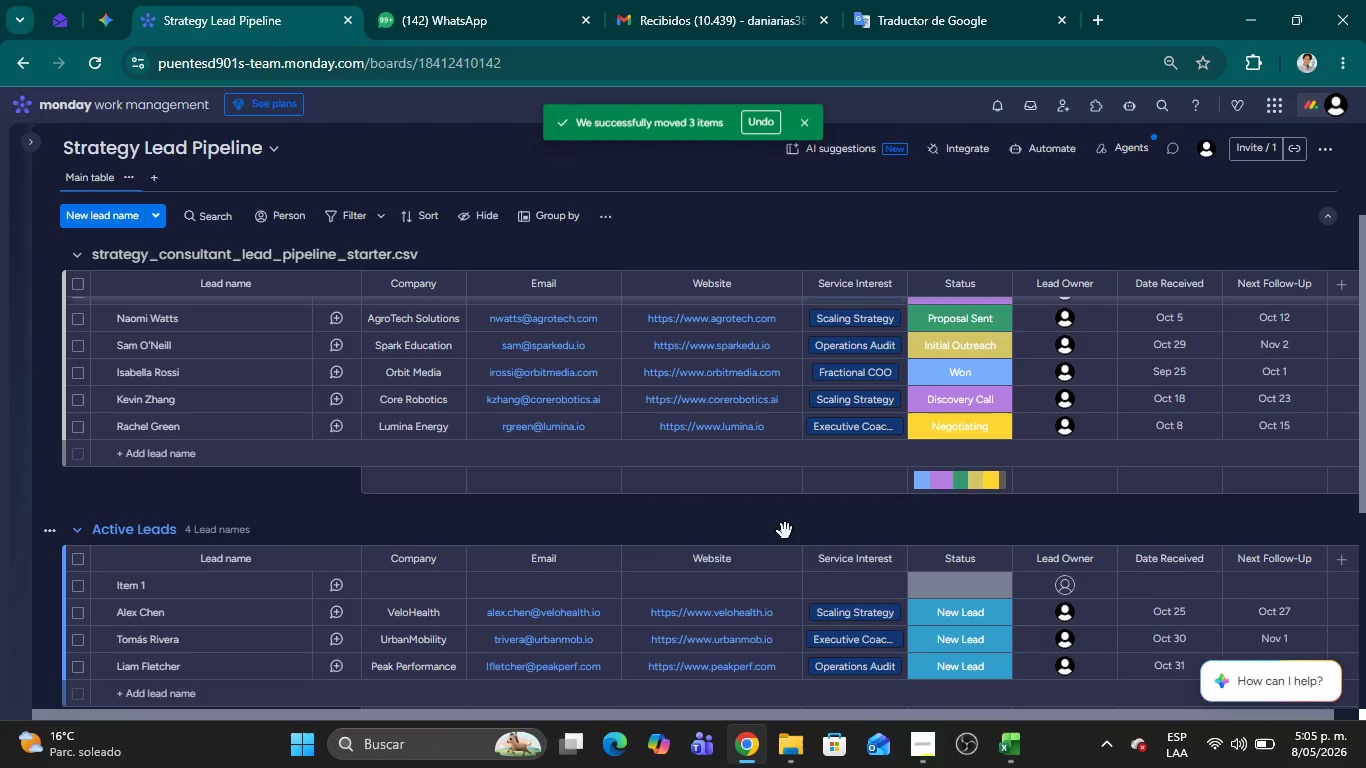 
left_click_drag(start_coordinate=[1365, 267], to_coordinate=[1365, 163])
 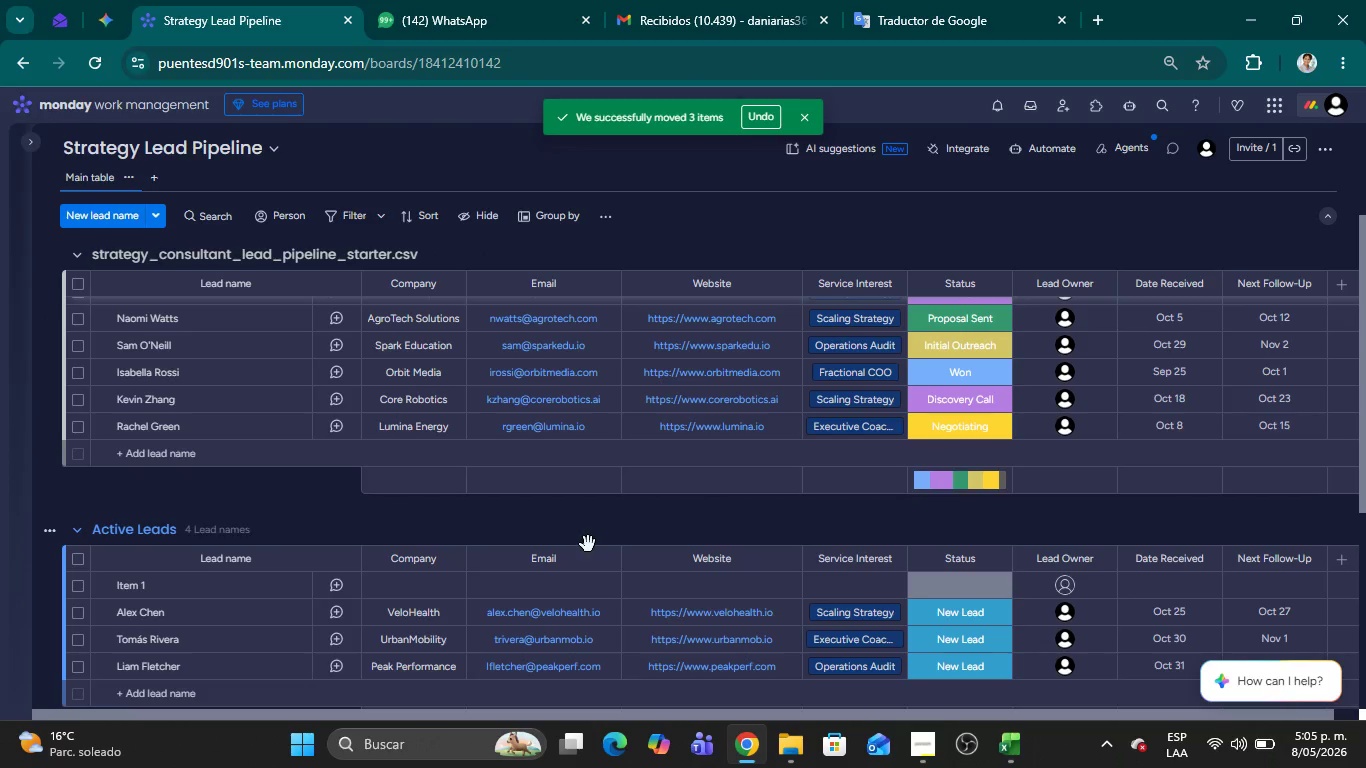 
left_click([235, 488])
 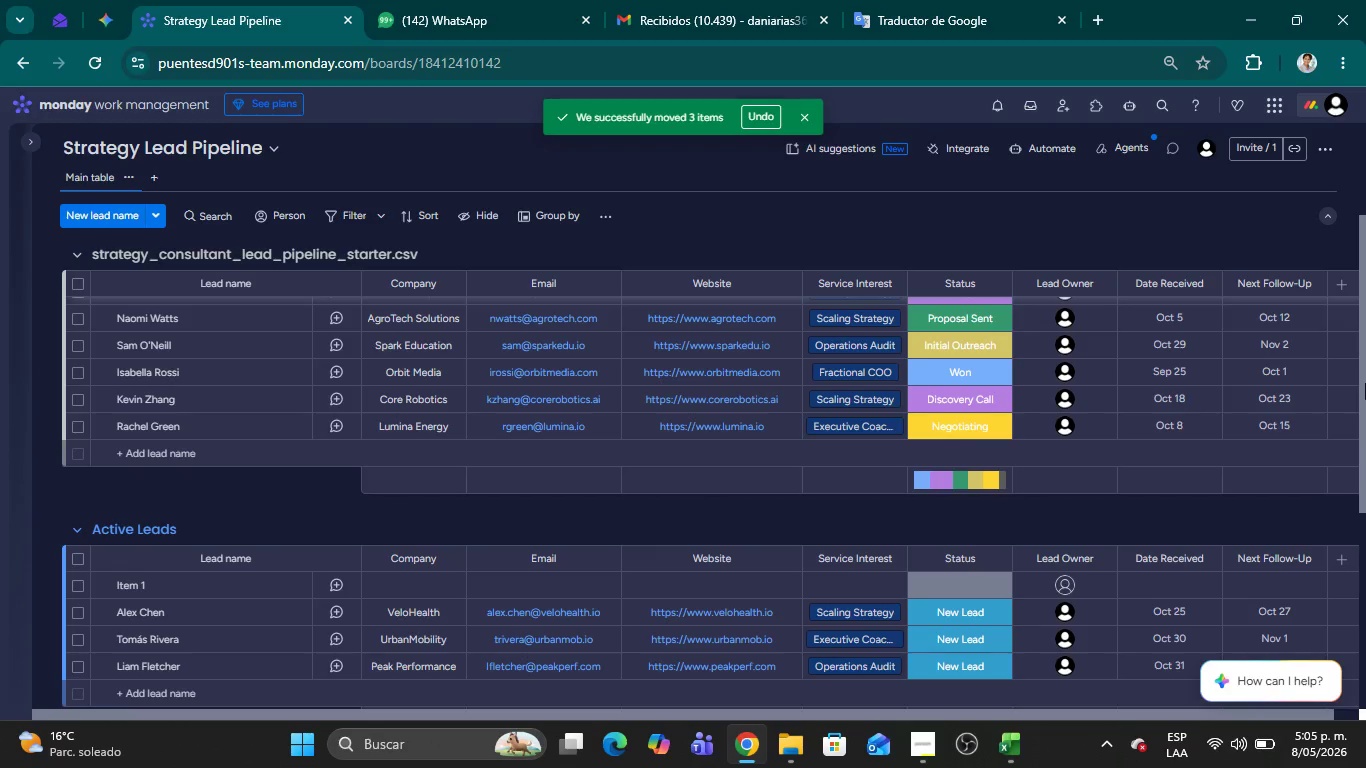 
left_click_drag(start_coordinate=[1359, 385], to_coordinate=[1364, 241])
 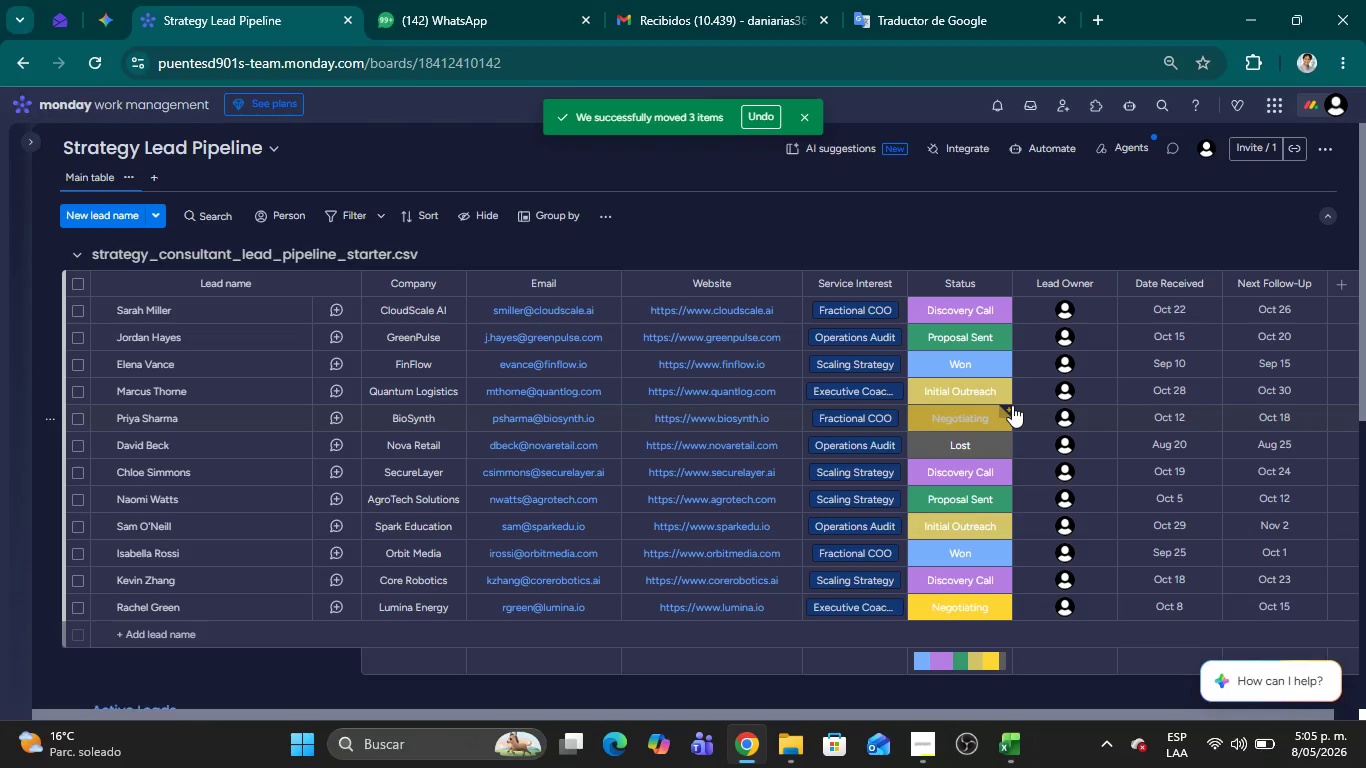 
wait(13.58)
 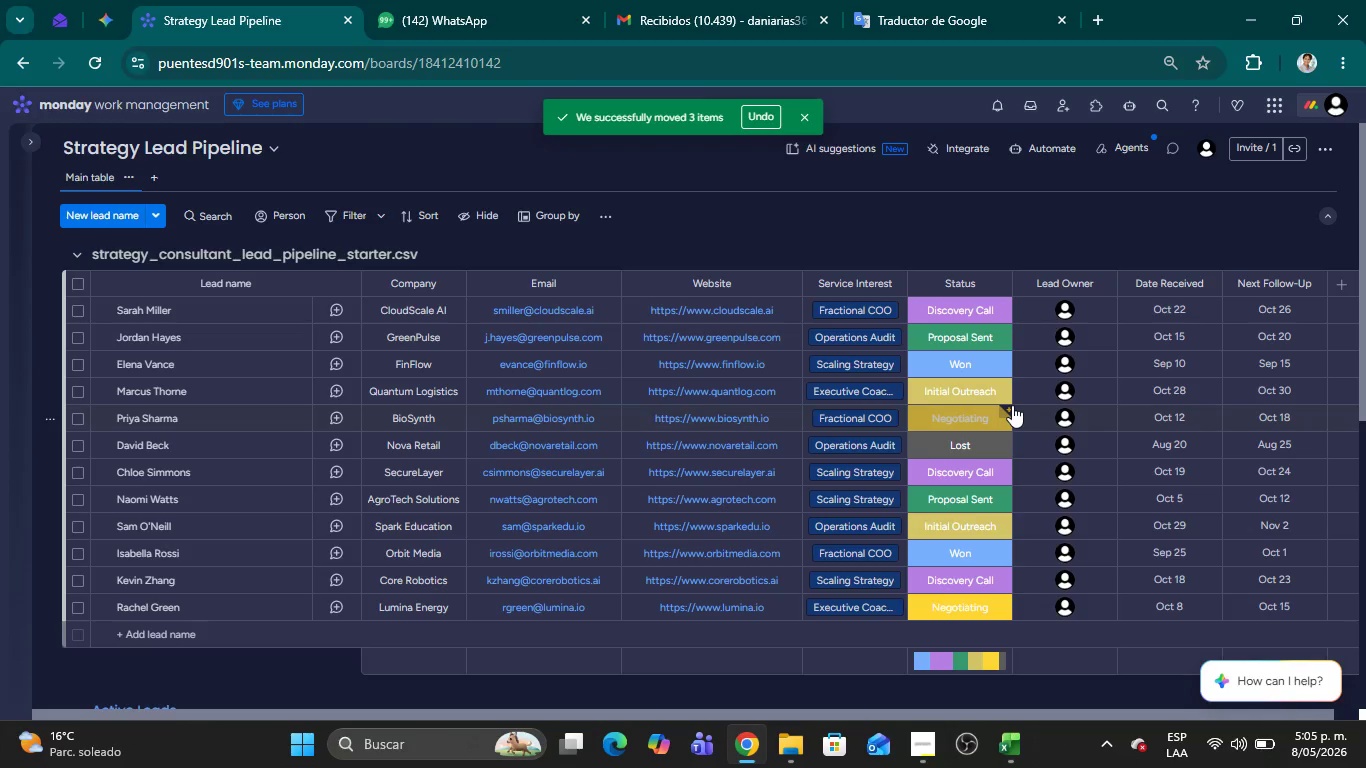 
left_click([77, 392])
 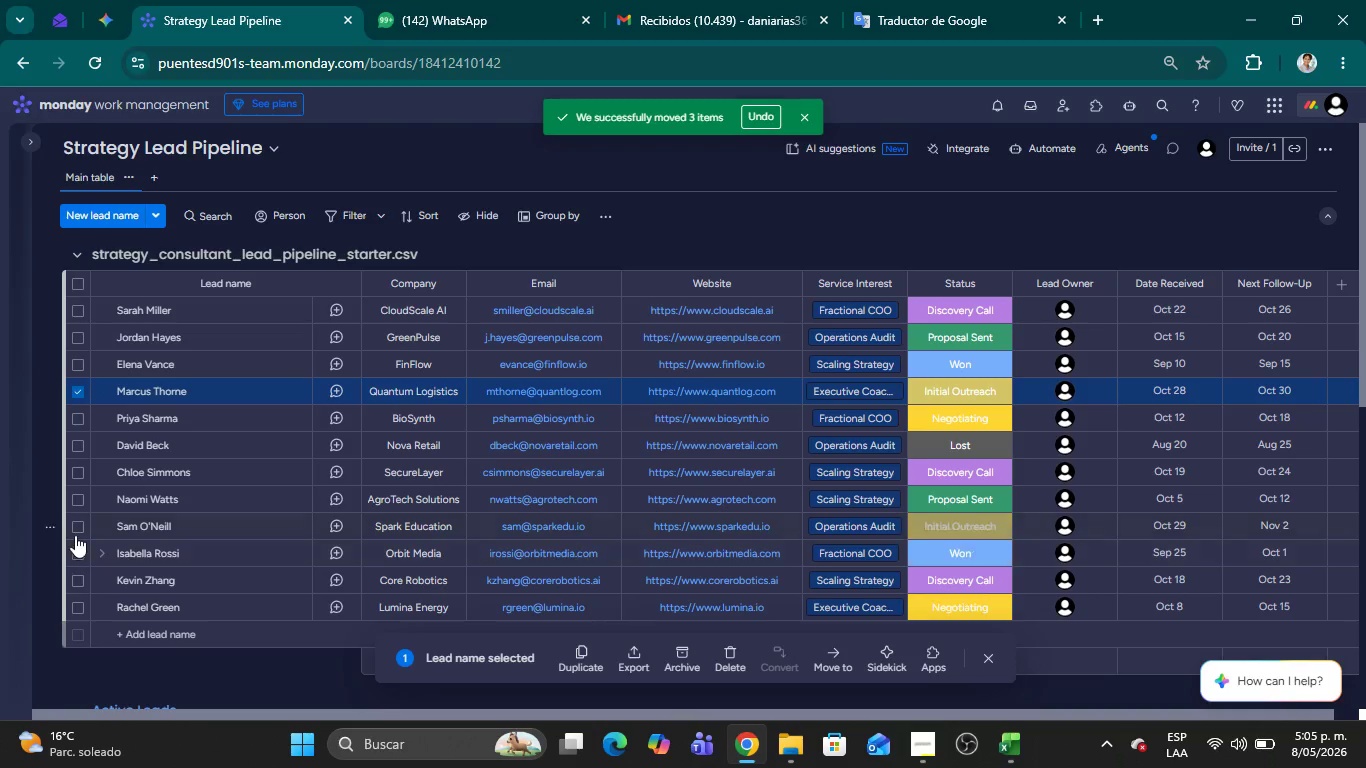 
left_click([76, 530])
 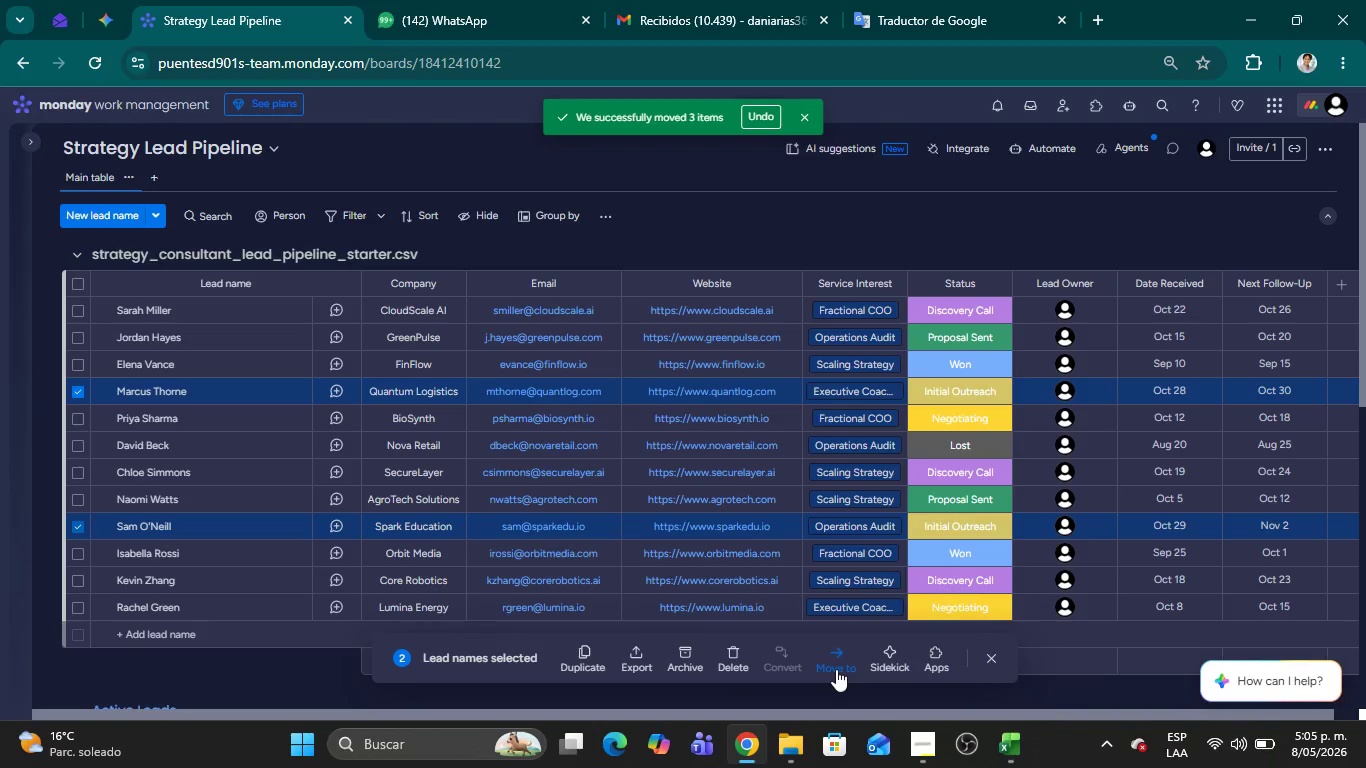 
wait(5.09)
 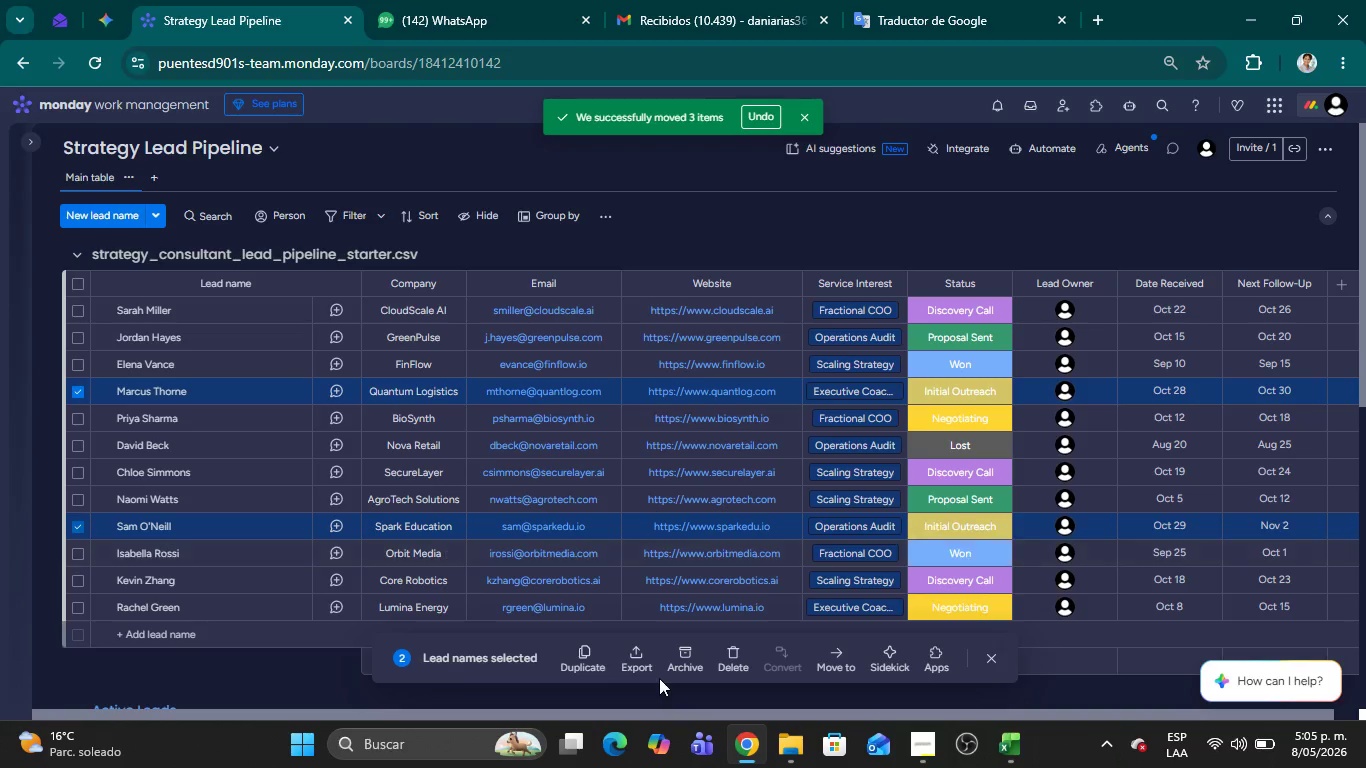 
left_click([836, 669])
 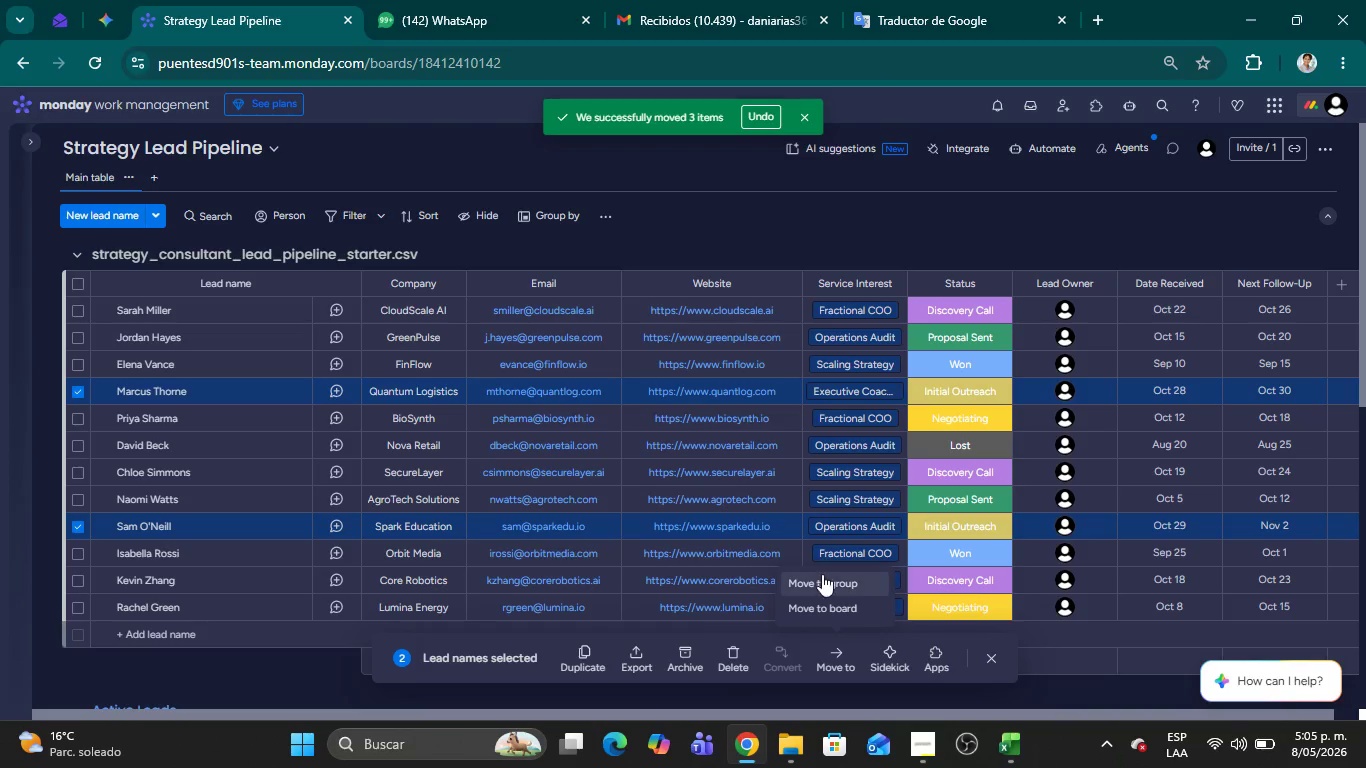 
left_click([822, 580])
 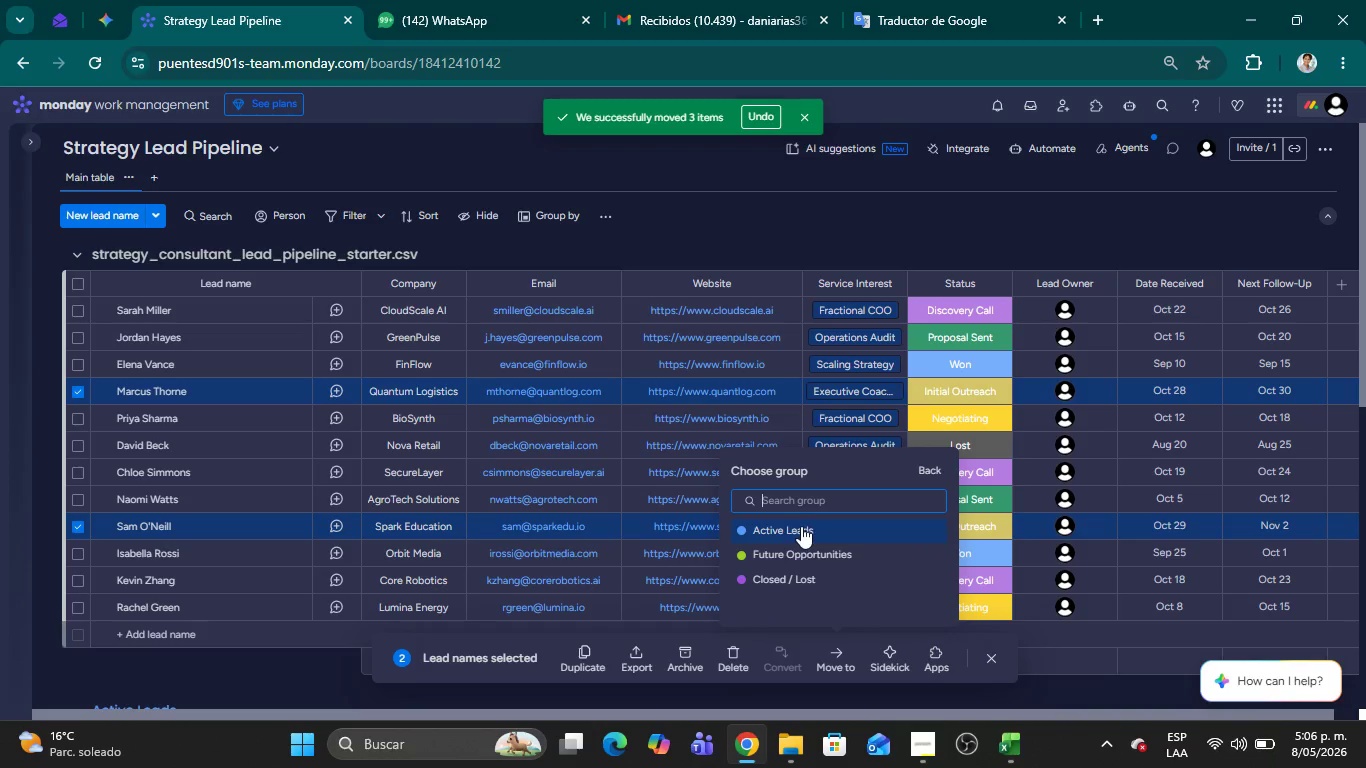 
left_click([800, 532])
 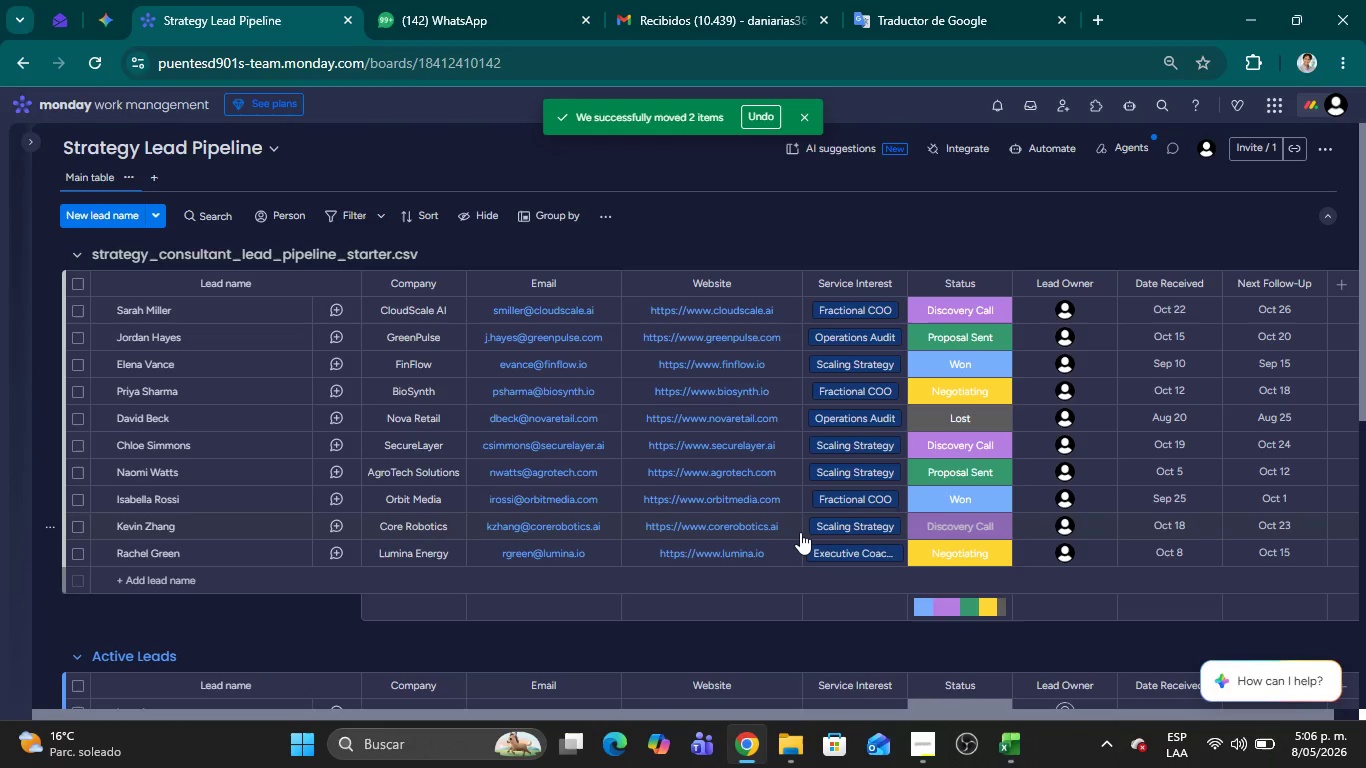 
wait(13.3)
 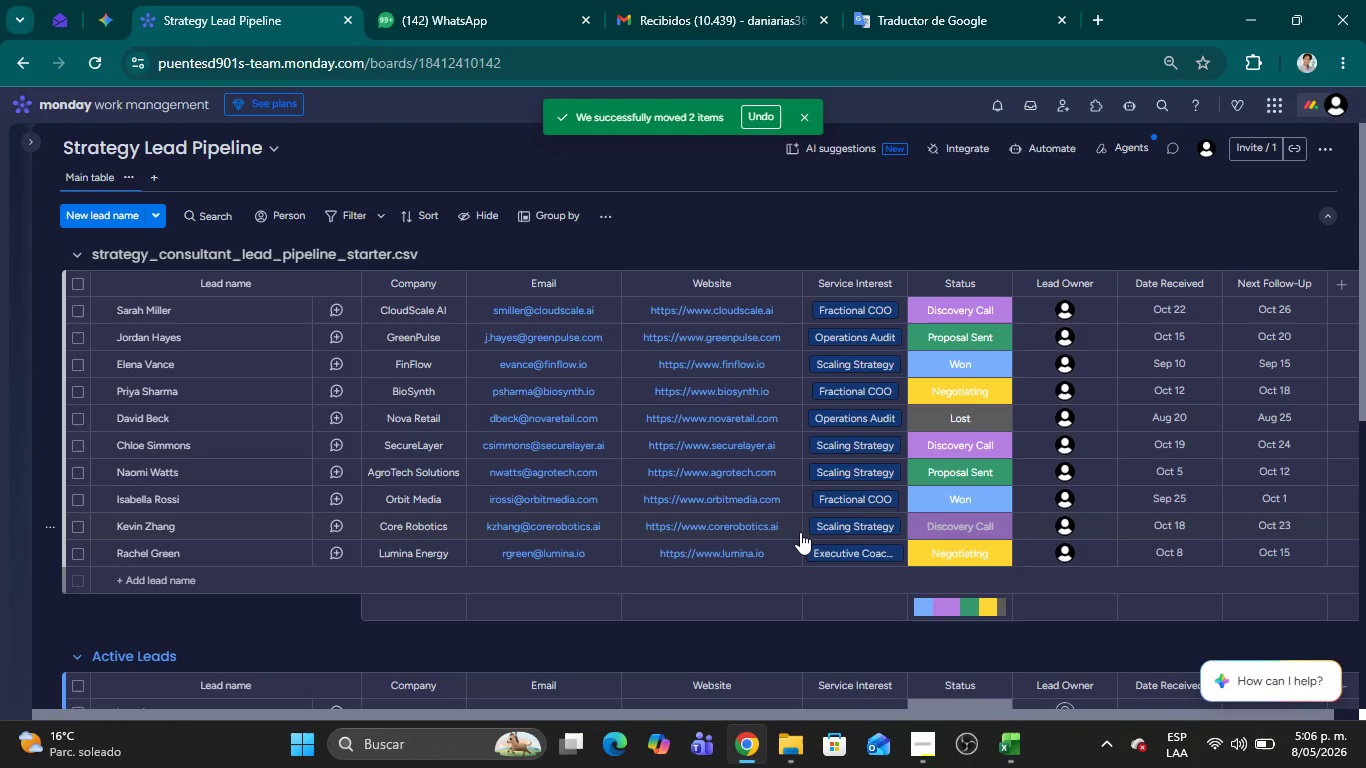 
left_click([76, 337])
 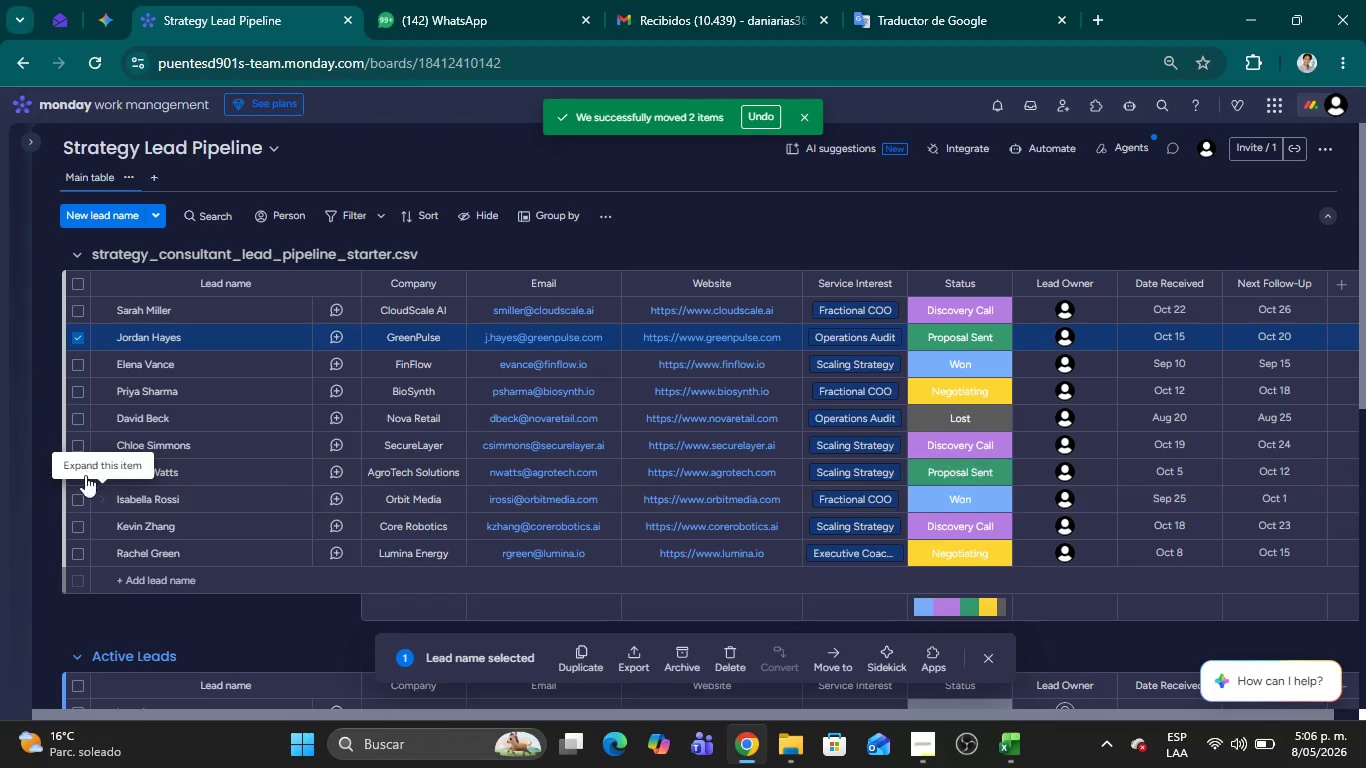 
left_click([76, 475])
 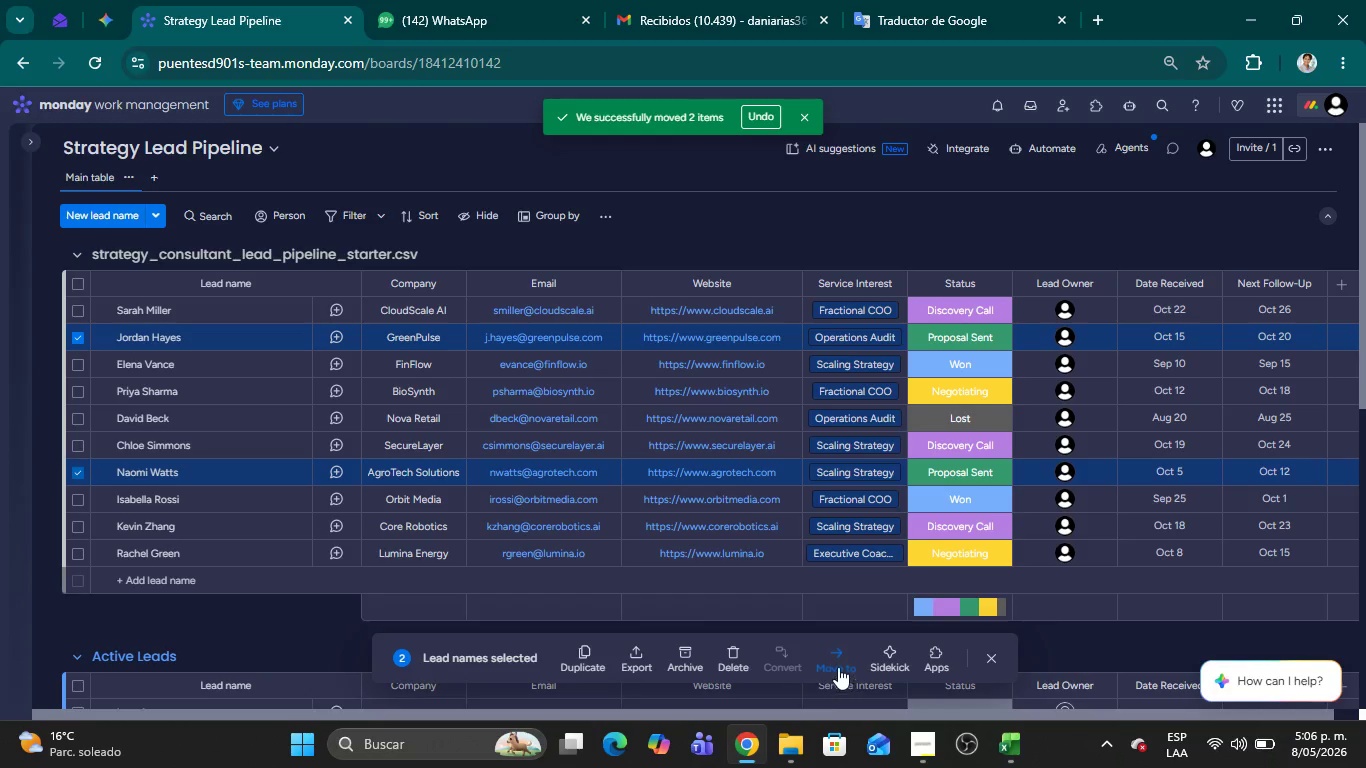 
left_click([832, 662])
 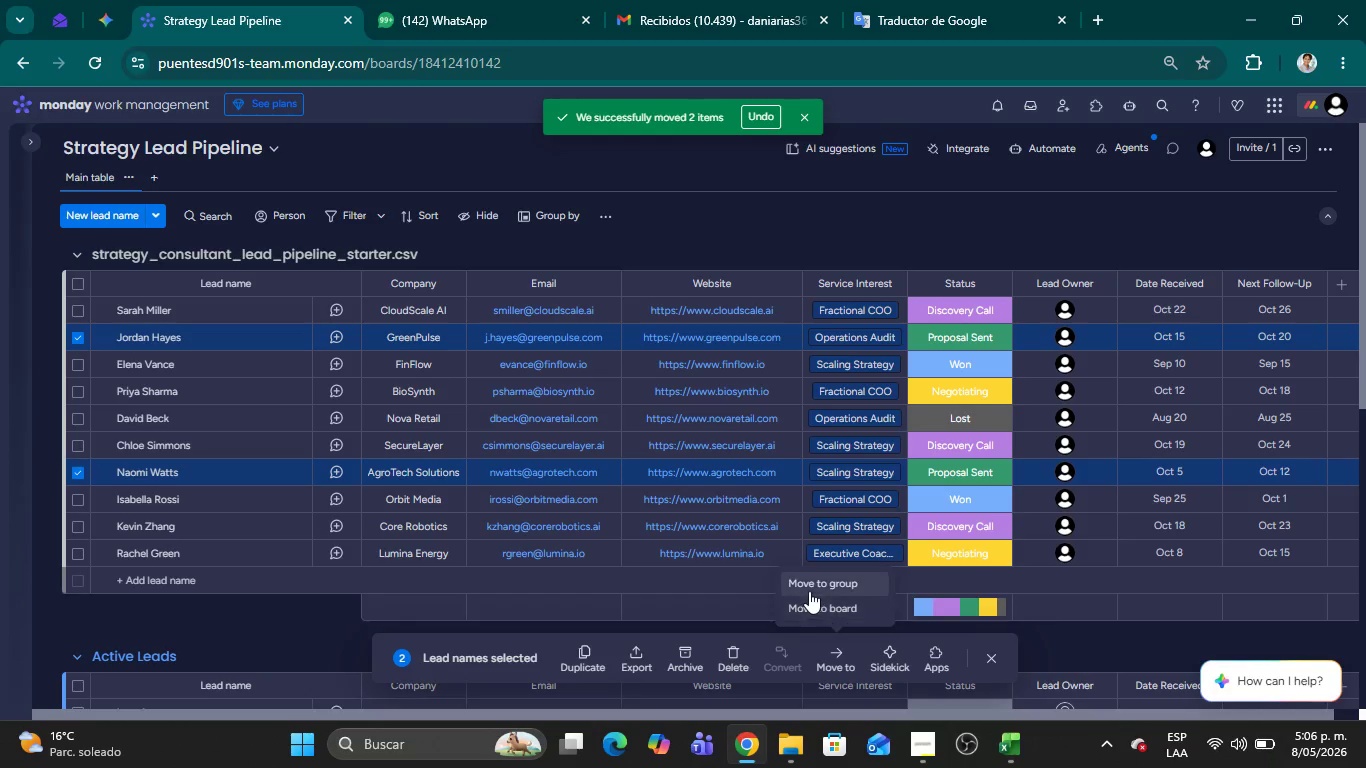 
left_click([806, 584])
 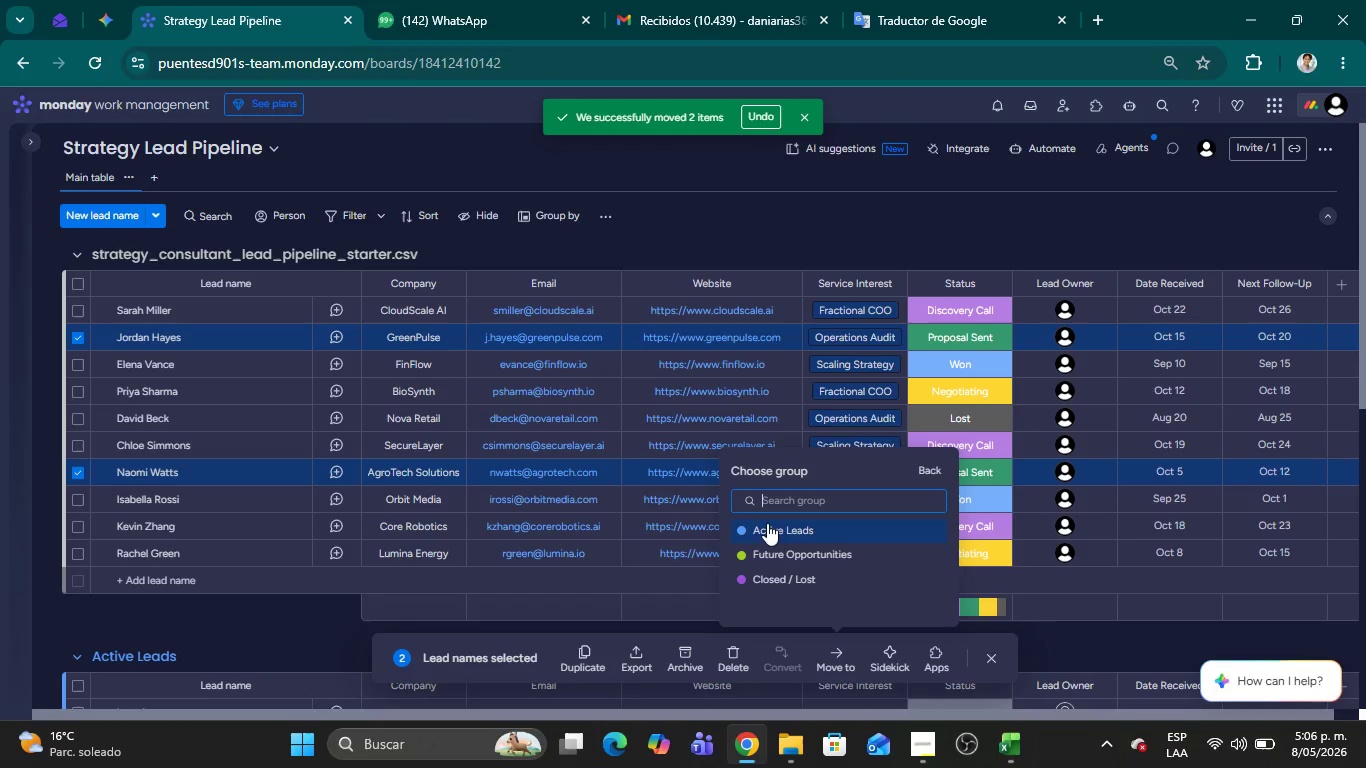 
left_click([764, 522])
 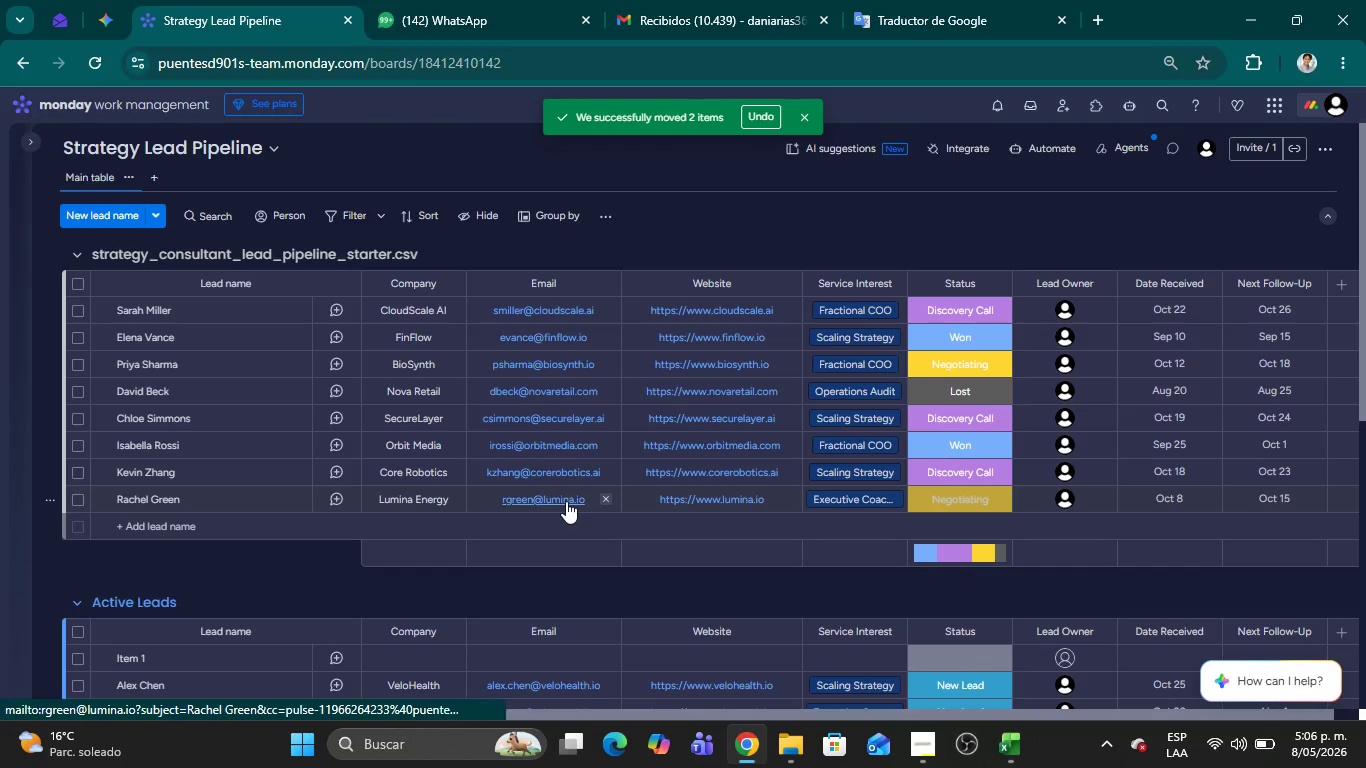 
wait(8.19)
 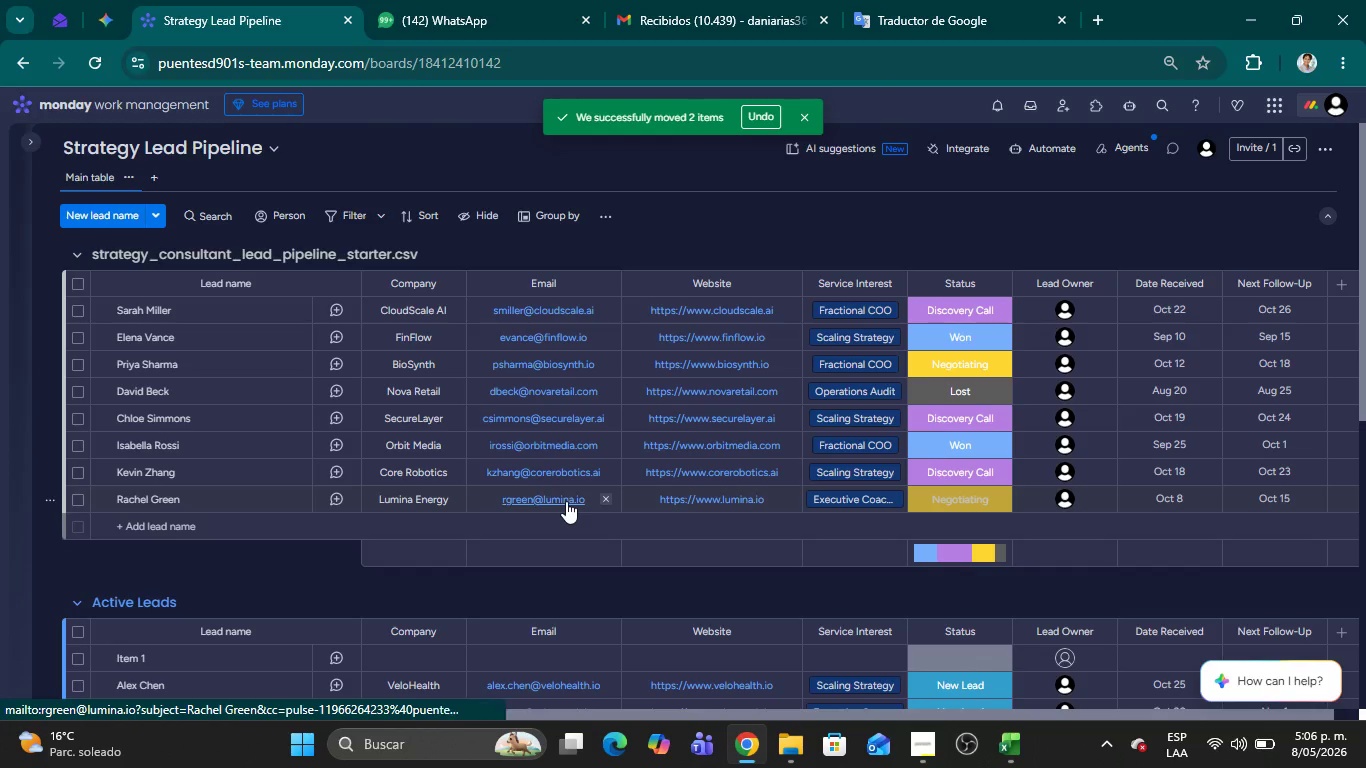 
left_click([75, 361])
 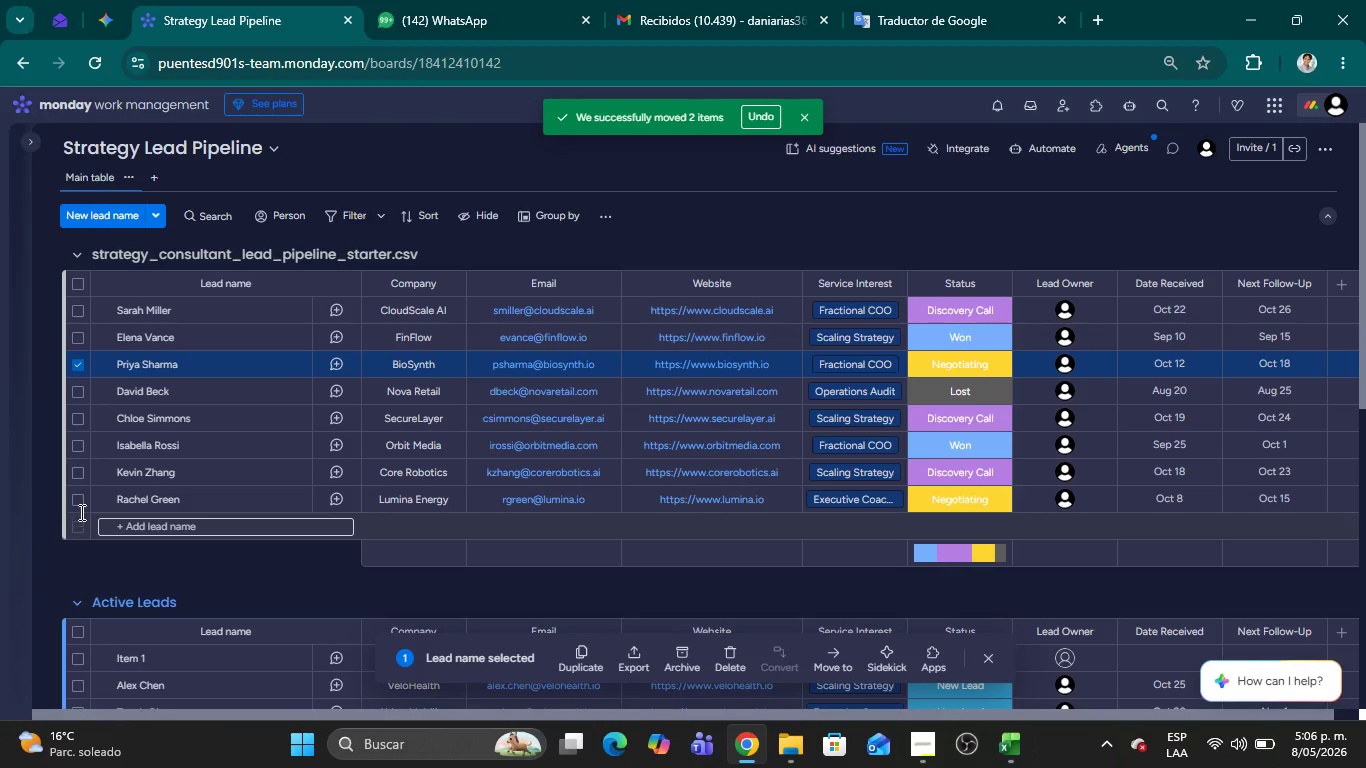 
left_click([76, 499])
 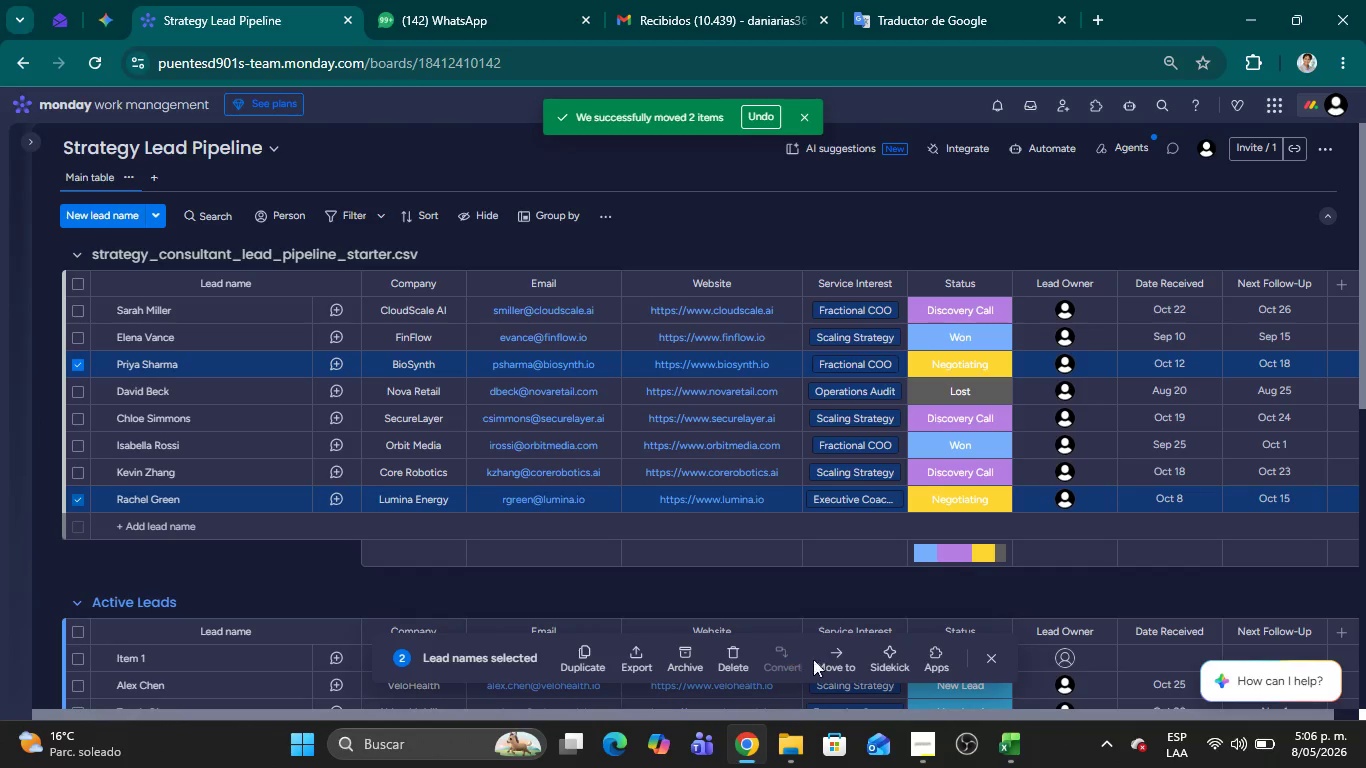 
left_click([851, 665])
 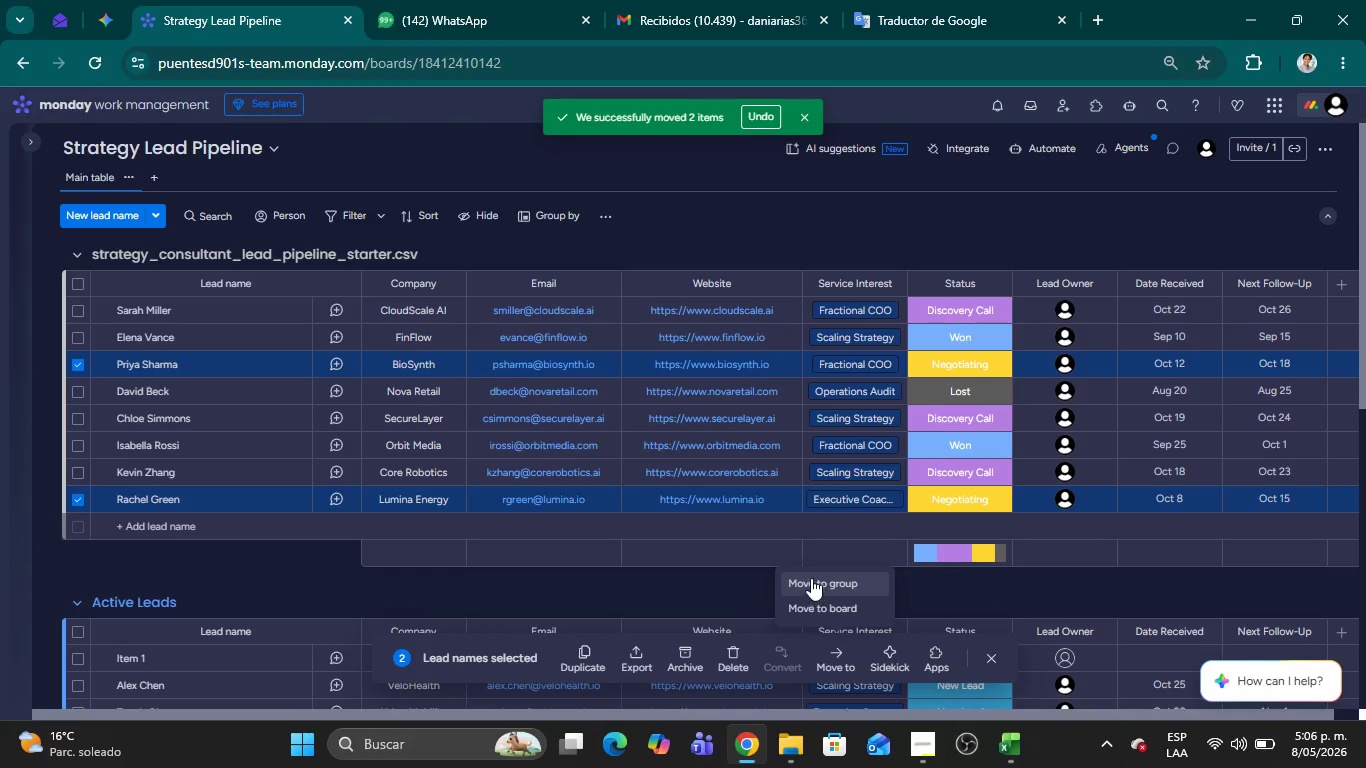 
left_click([811, 578])
 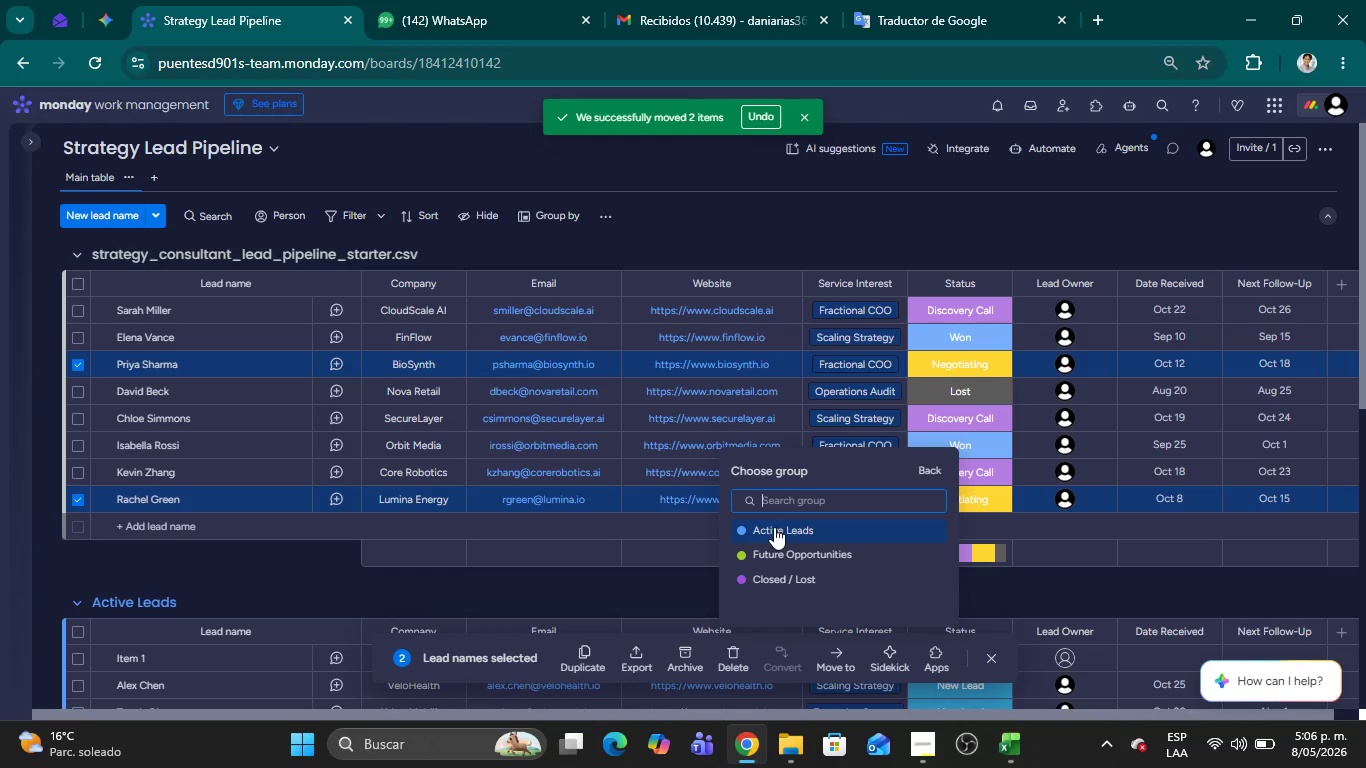 
left_click([774, 527])
 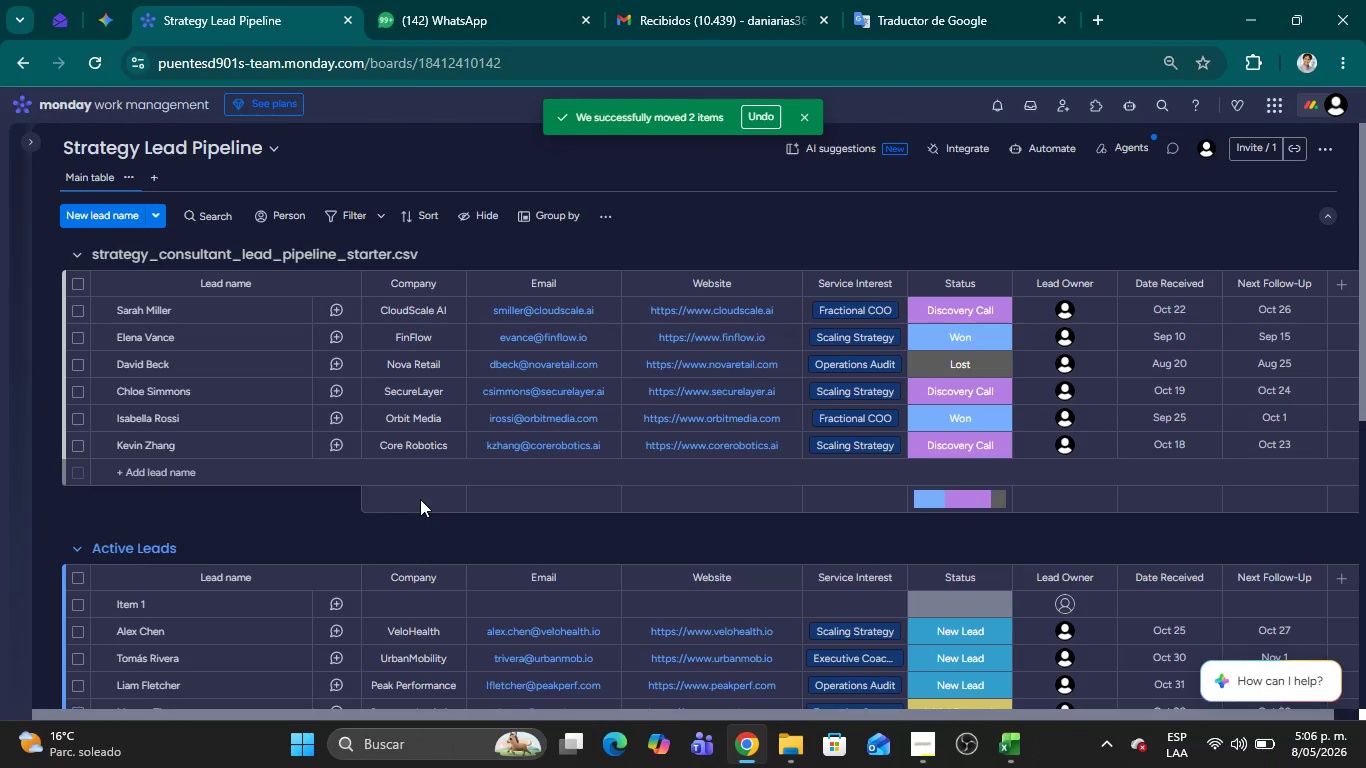 
wait(18.03)
 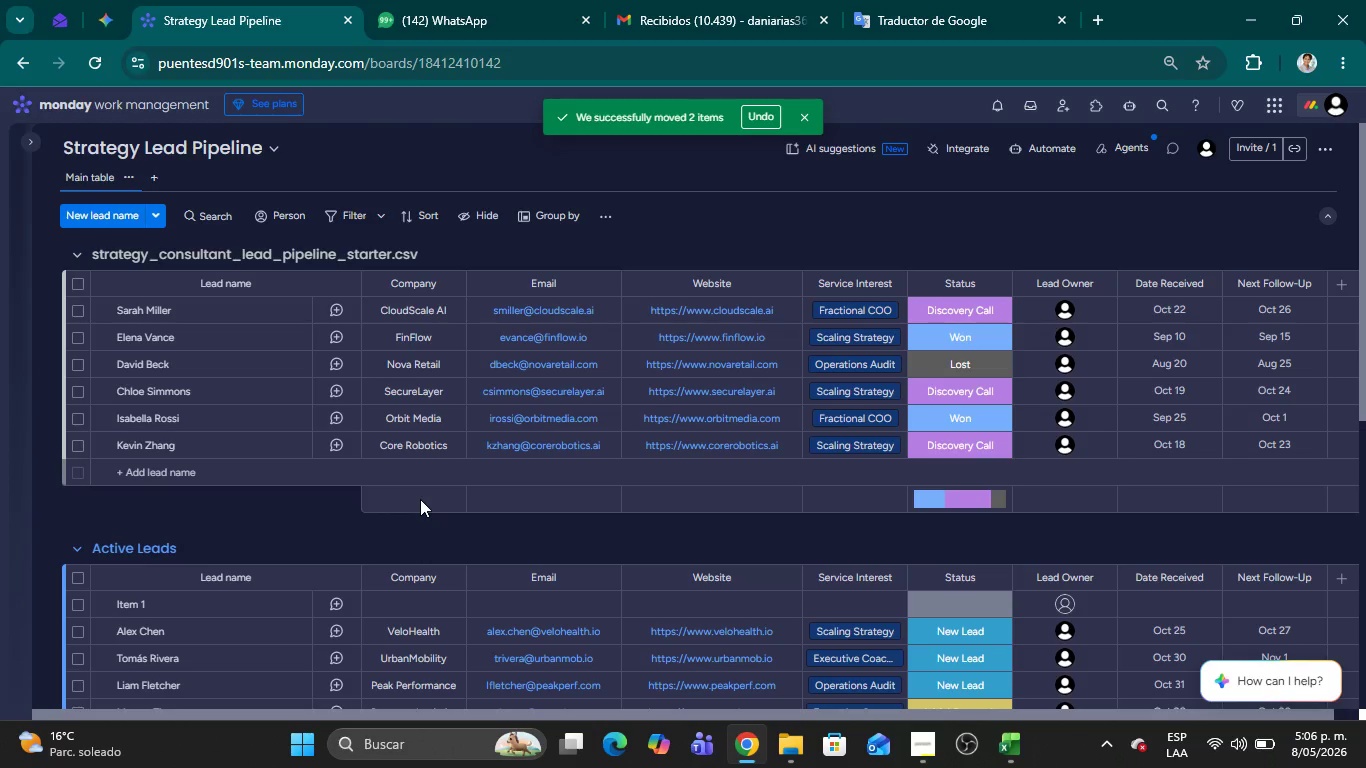 
mouse_move([218, 384])
 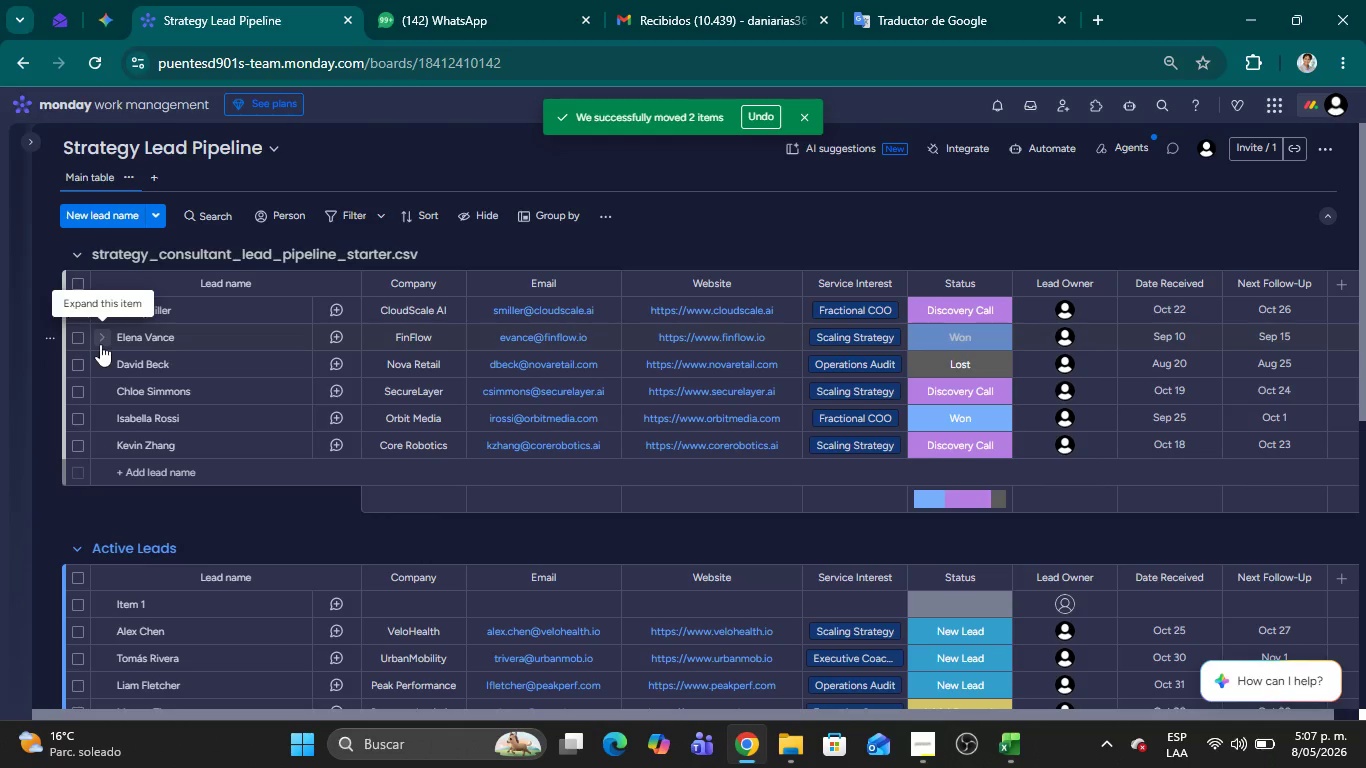 
wait(11.68)
 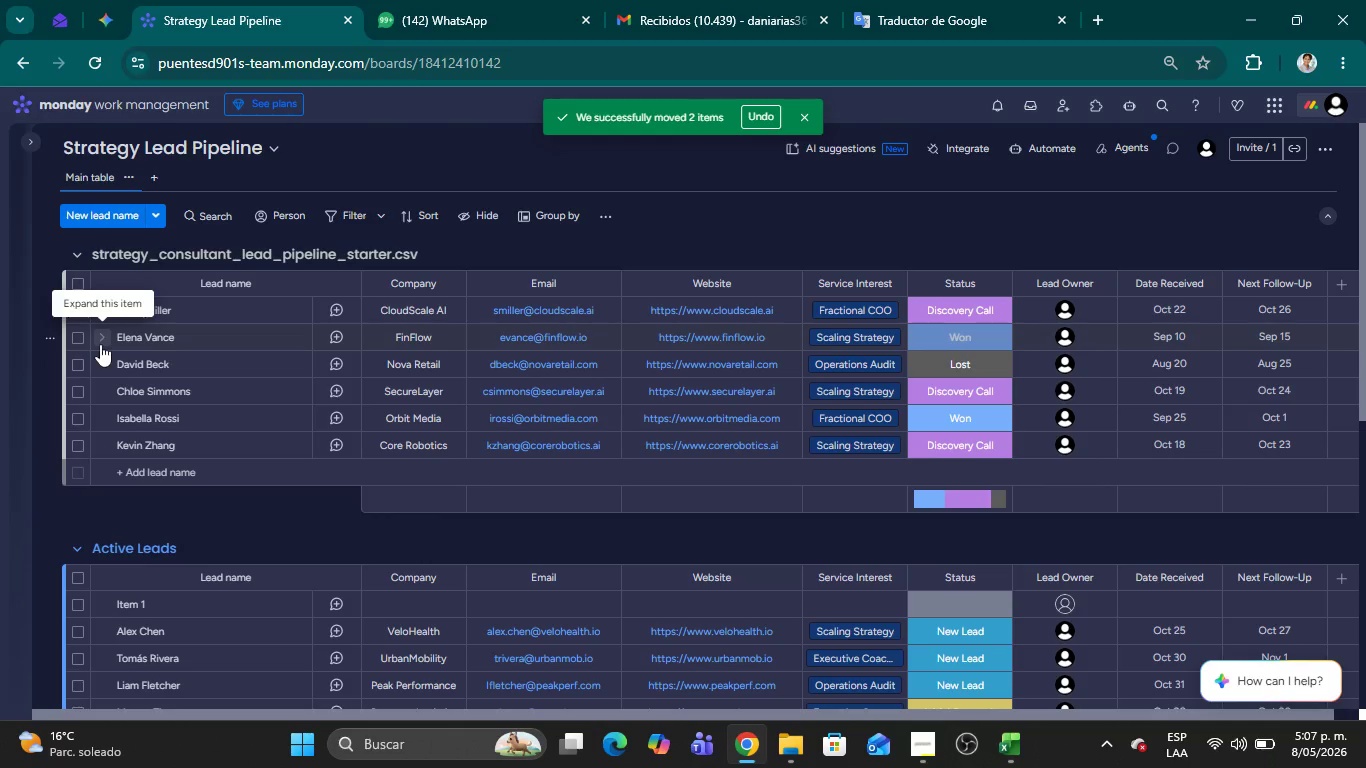 
left_click_drag(start_coordinate=[1359, 328], to_coordinate=[1357, 429])
 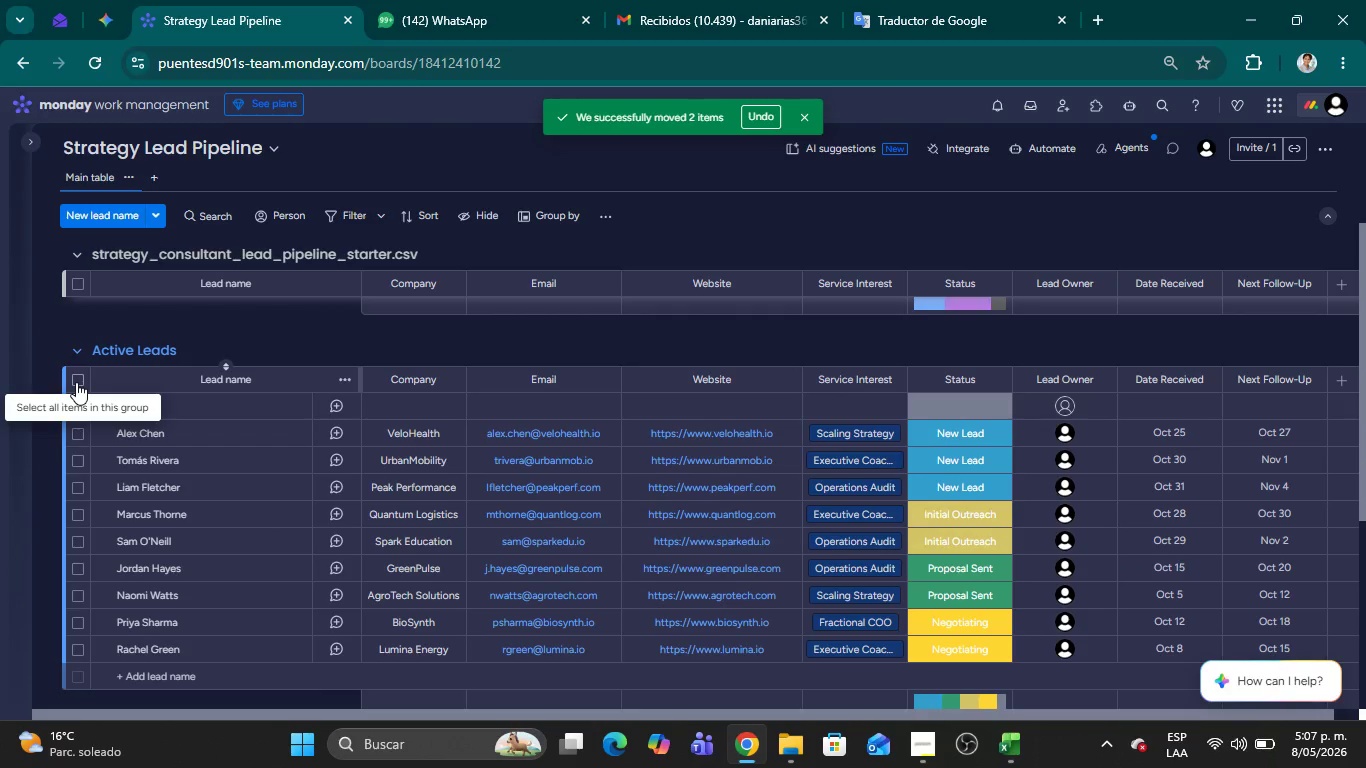 
wait(5.08)
 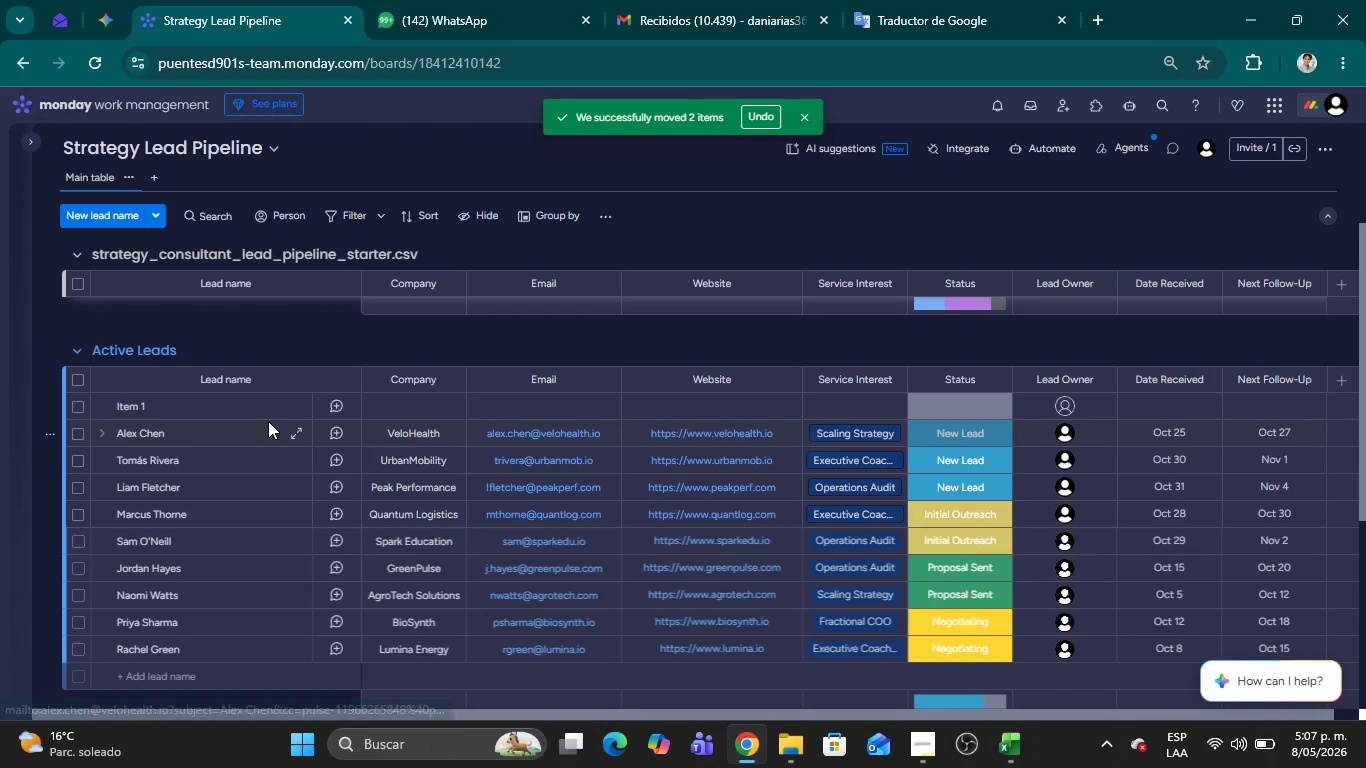 
left_click([74, 400])
 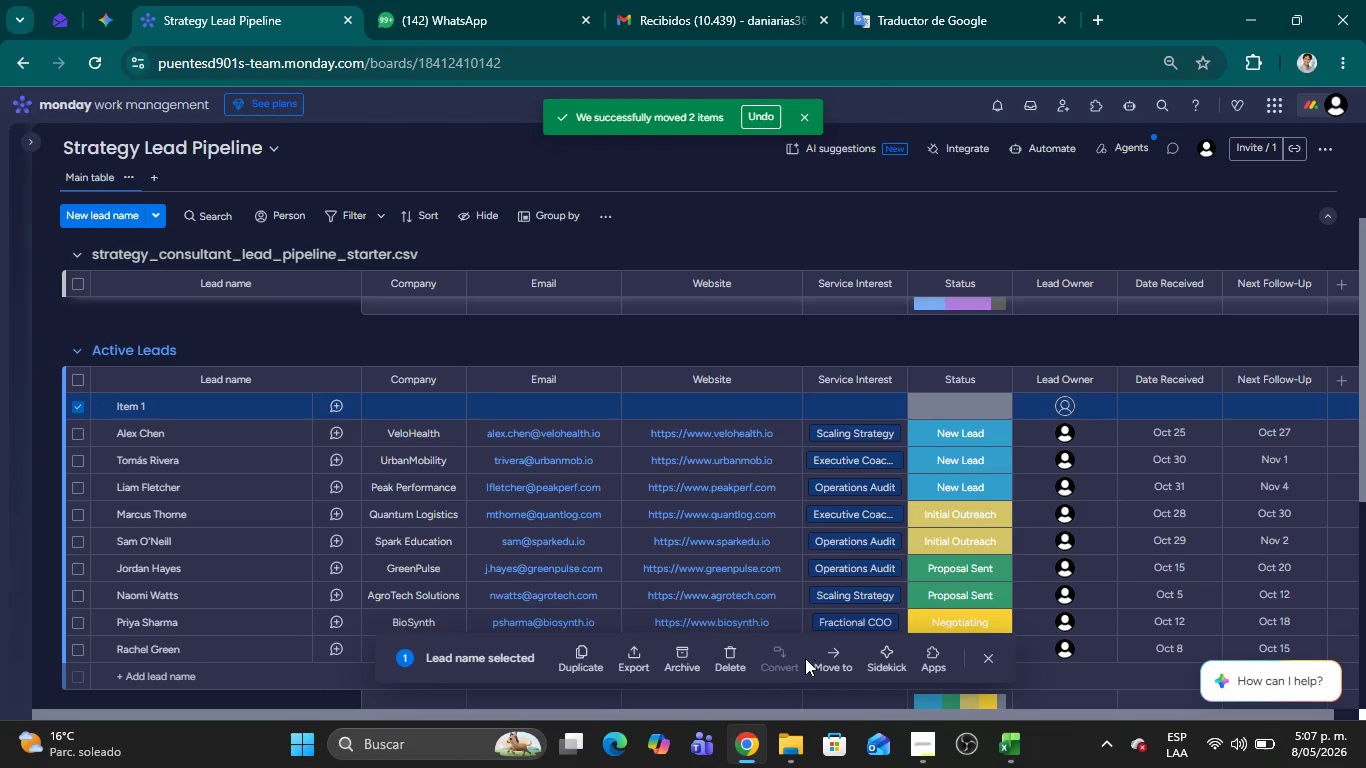 
left_click([730, 659])
 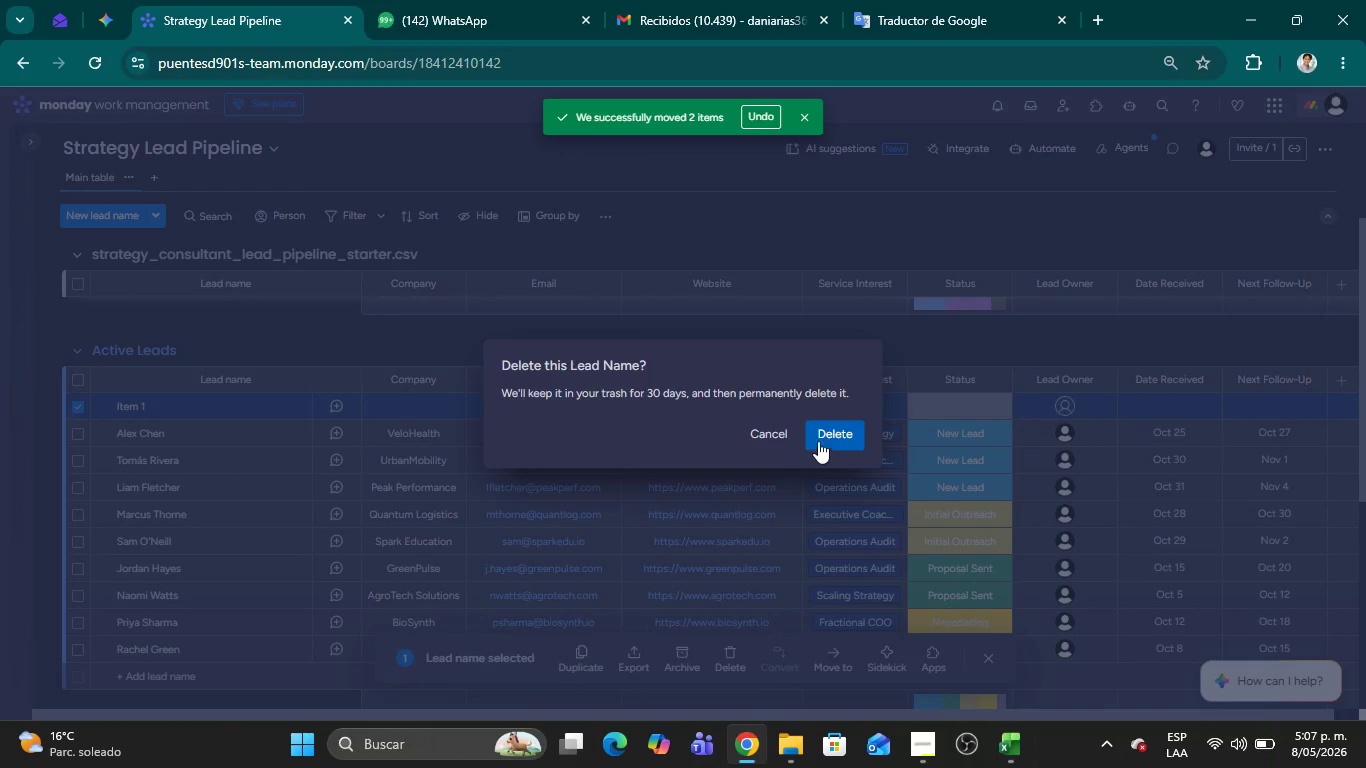 
left_click([831, 436])
 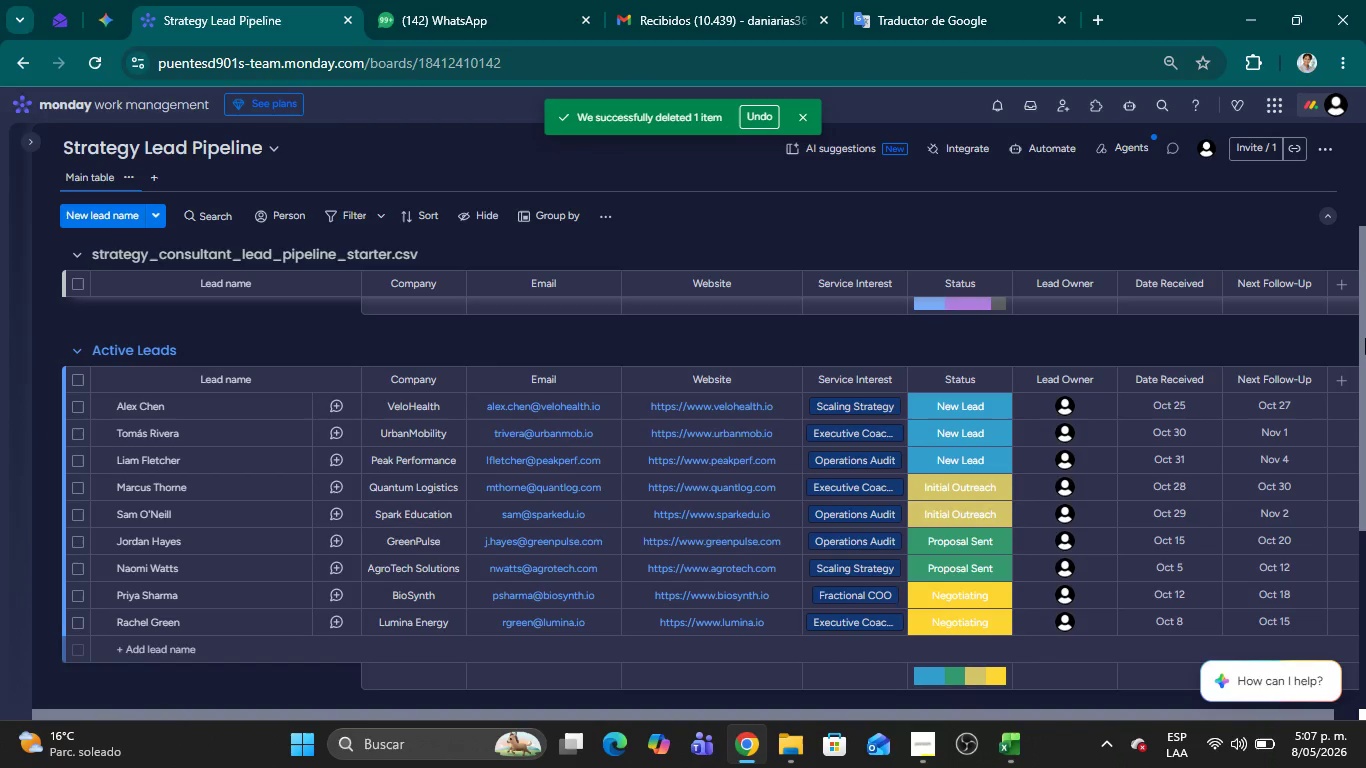 
left_click_drag(start_coordinate=[1361, 338], to_coordinate=[1354, 209])
 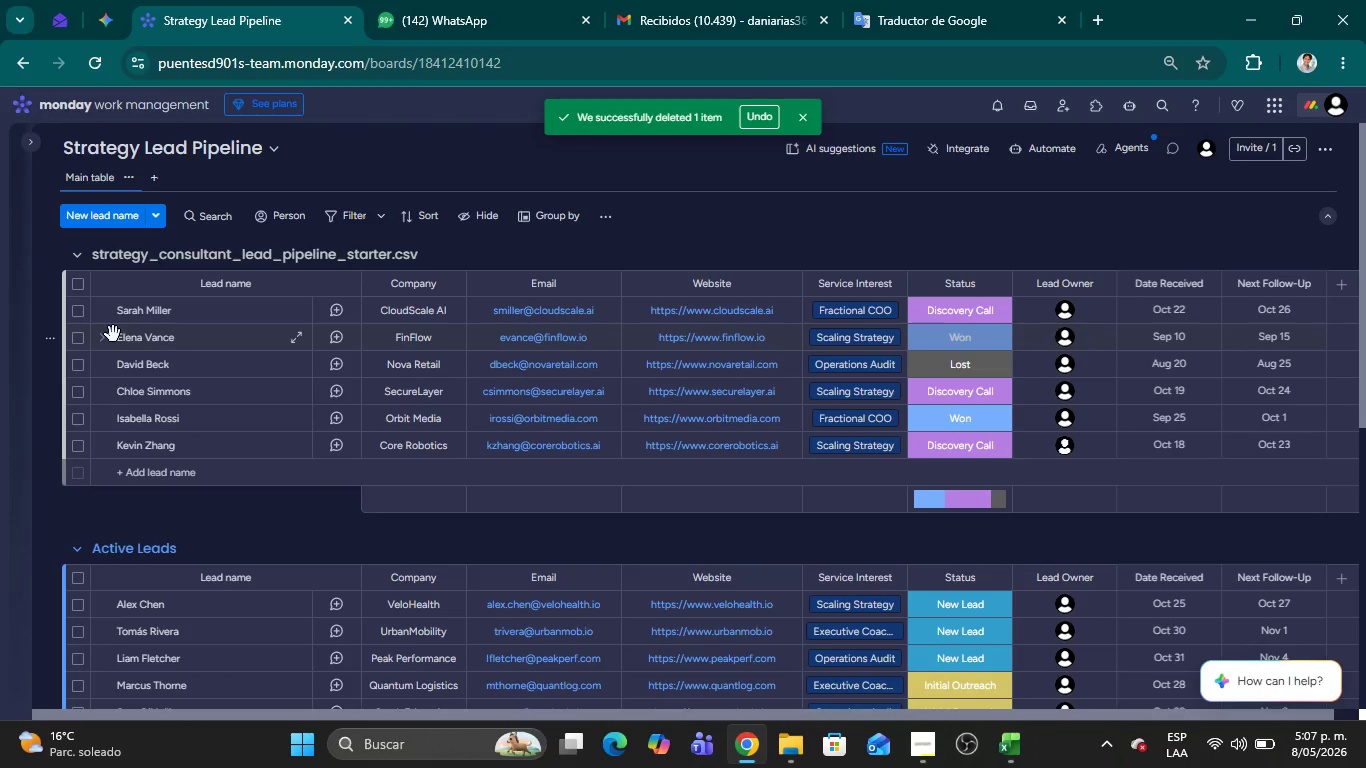 
left_click([77, 314])
 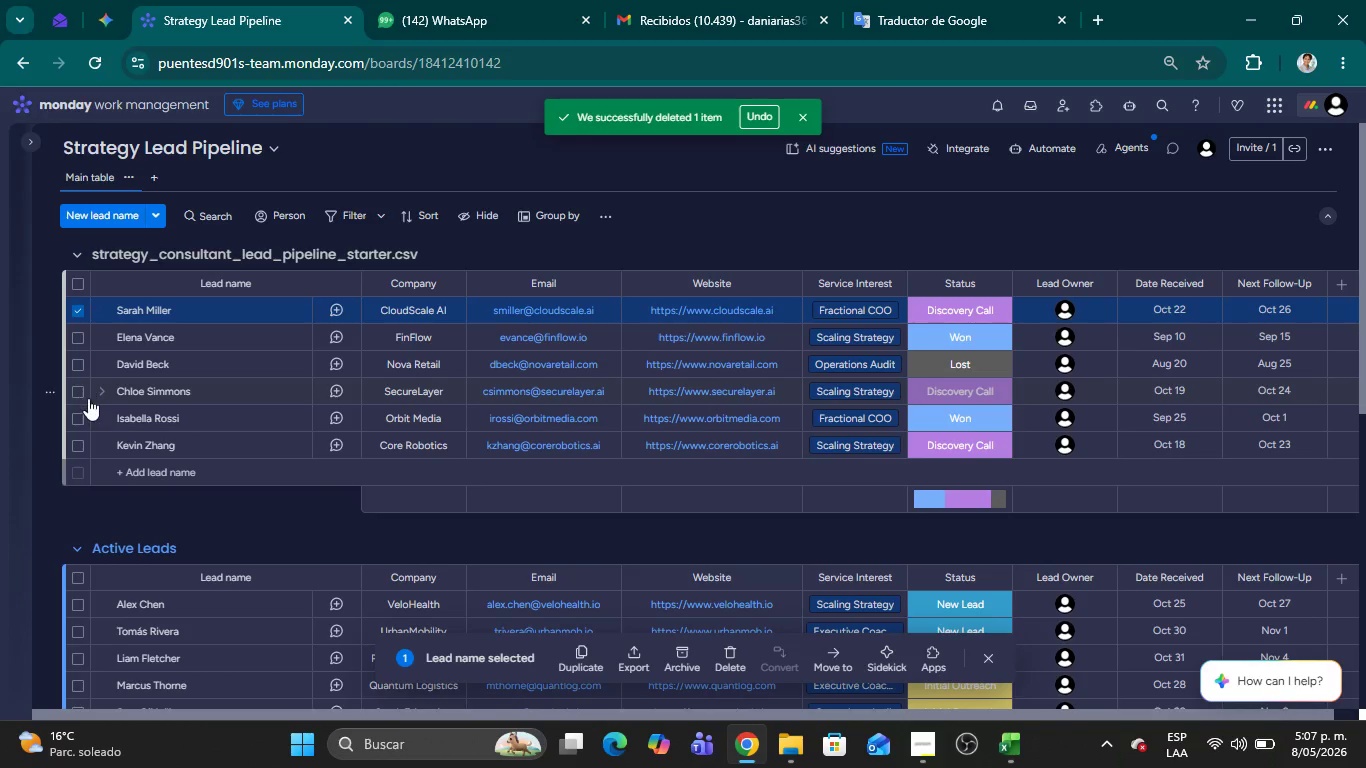 
left_click([76, 393])
 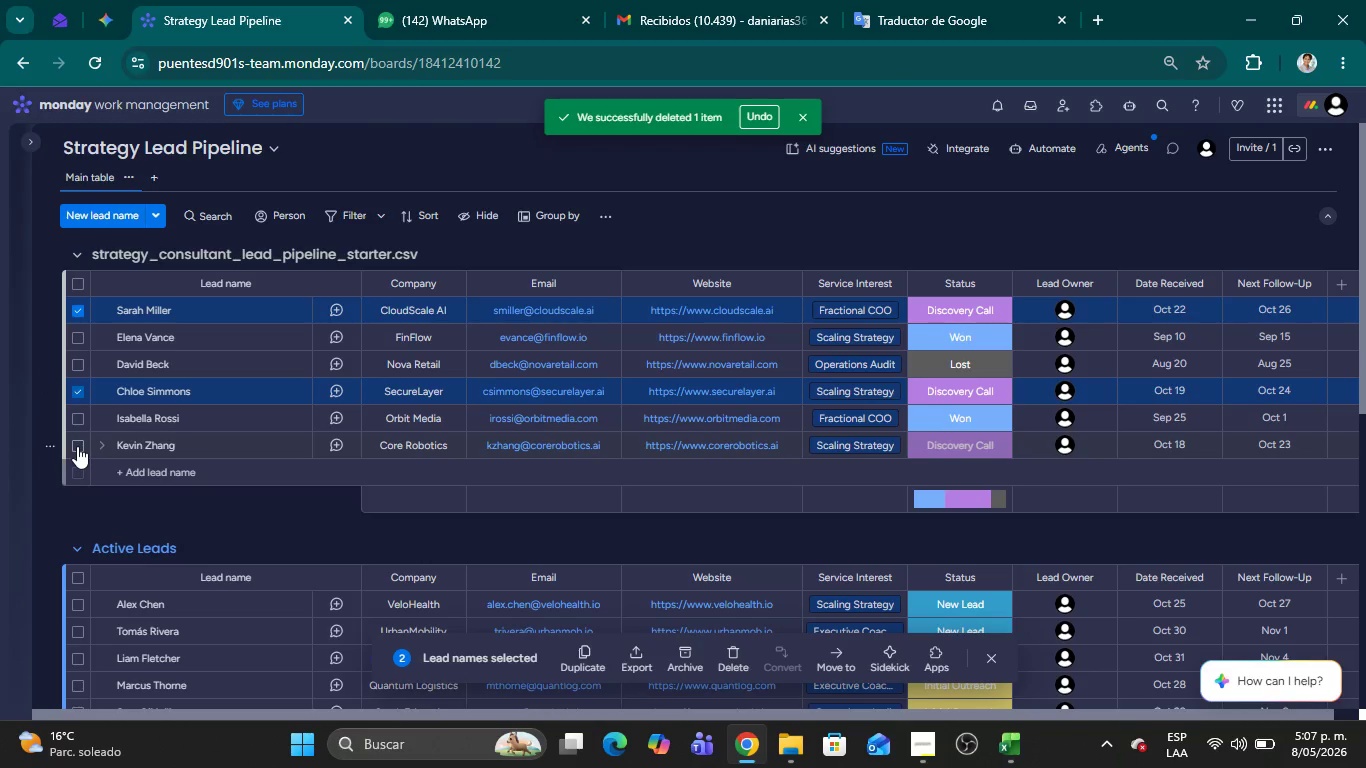 
left_click([77, 446])
 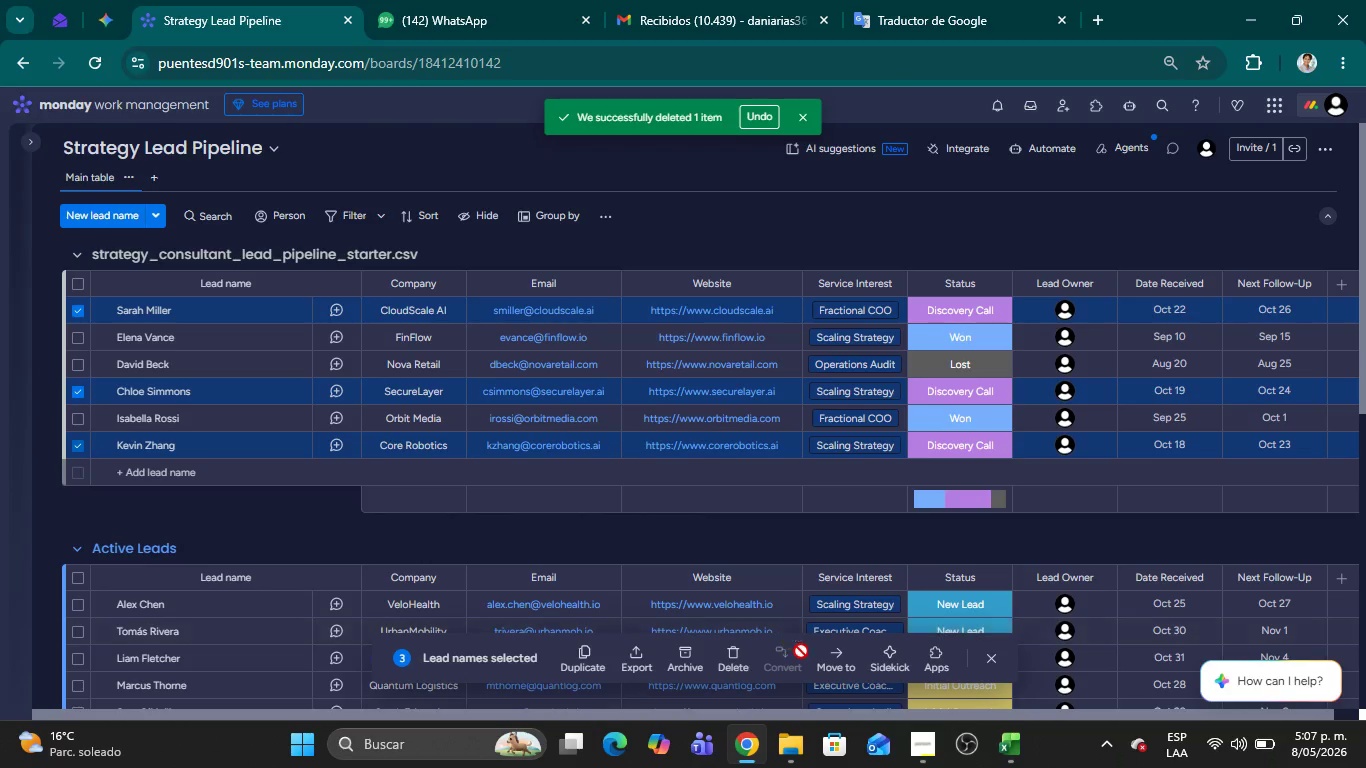 
left_click([839, 665])
 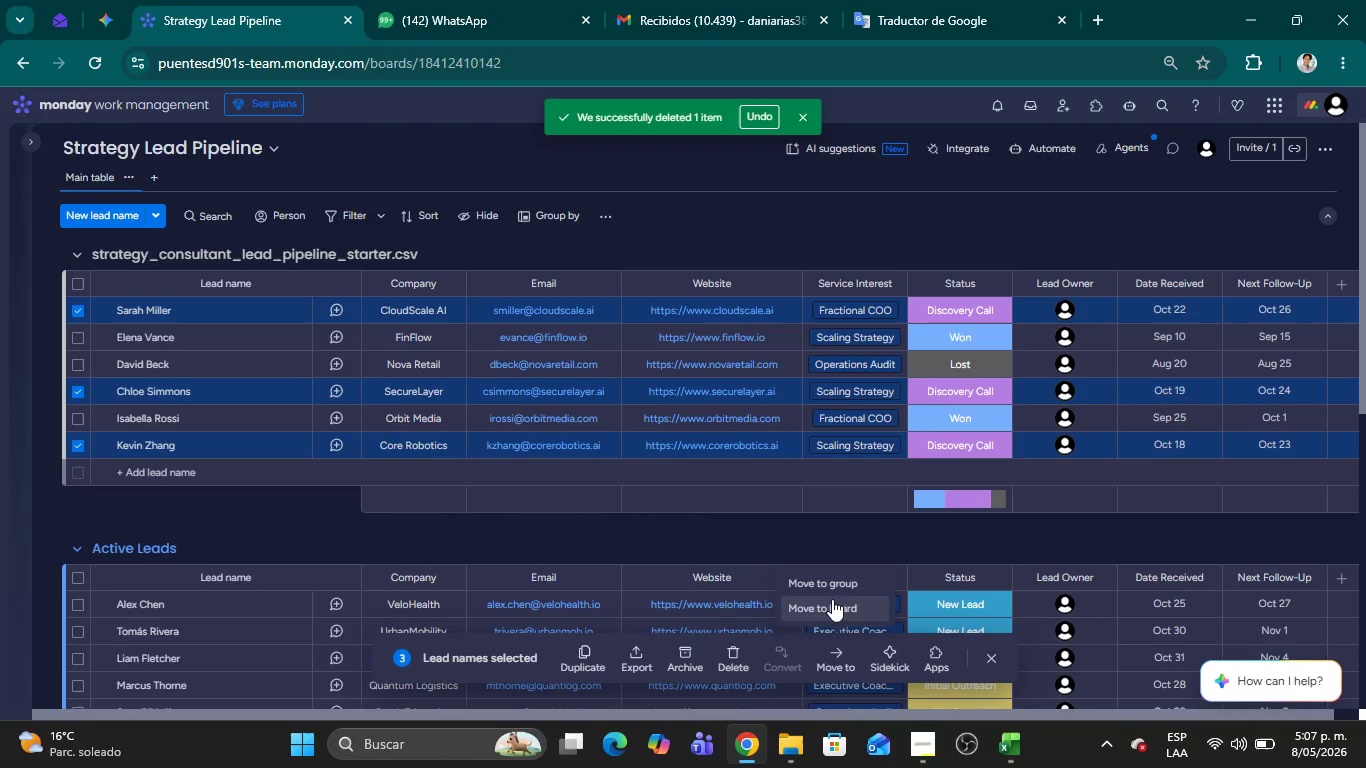 
left_click([825, 586])
 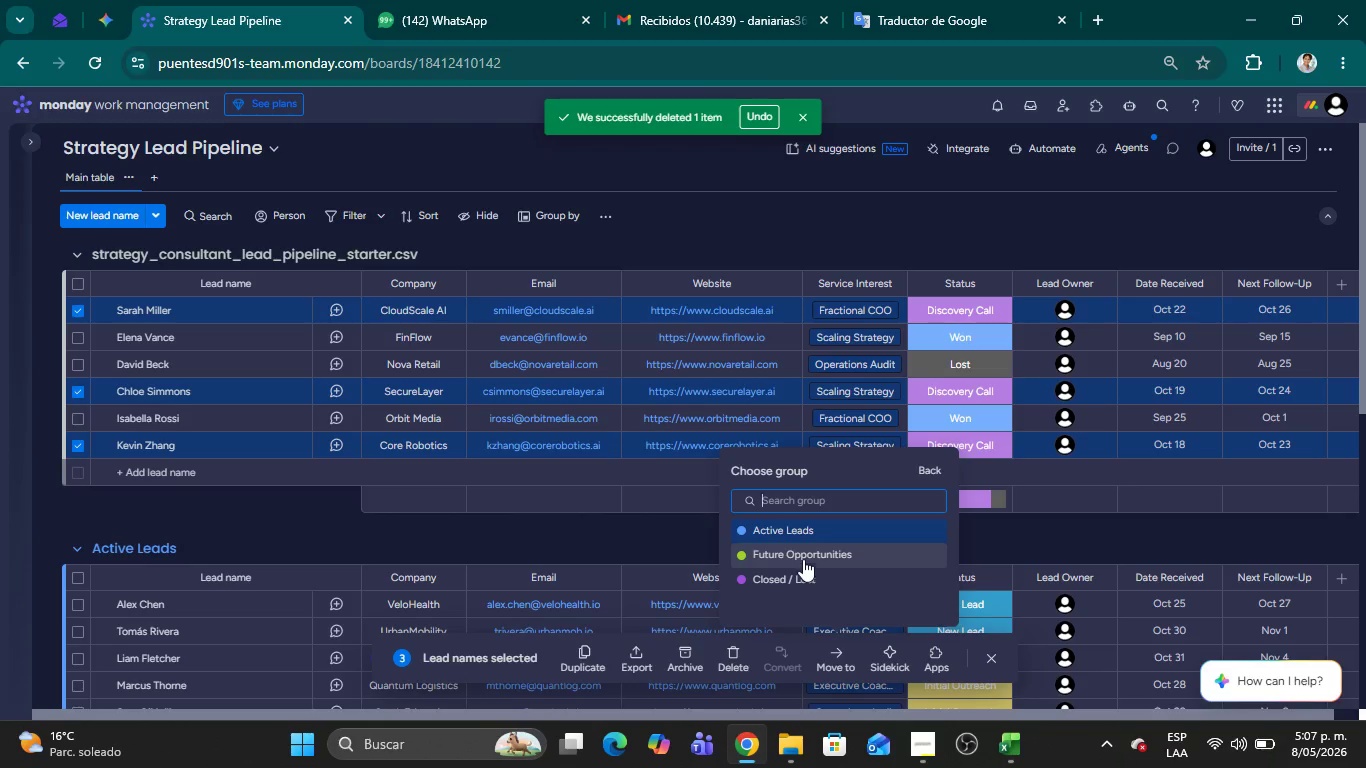 
left_click([796, 551])
 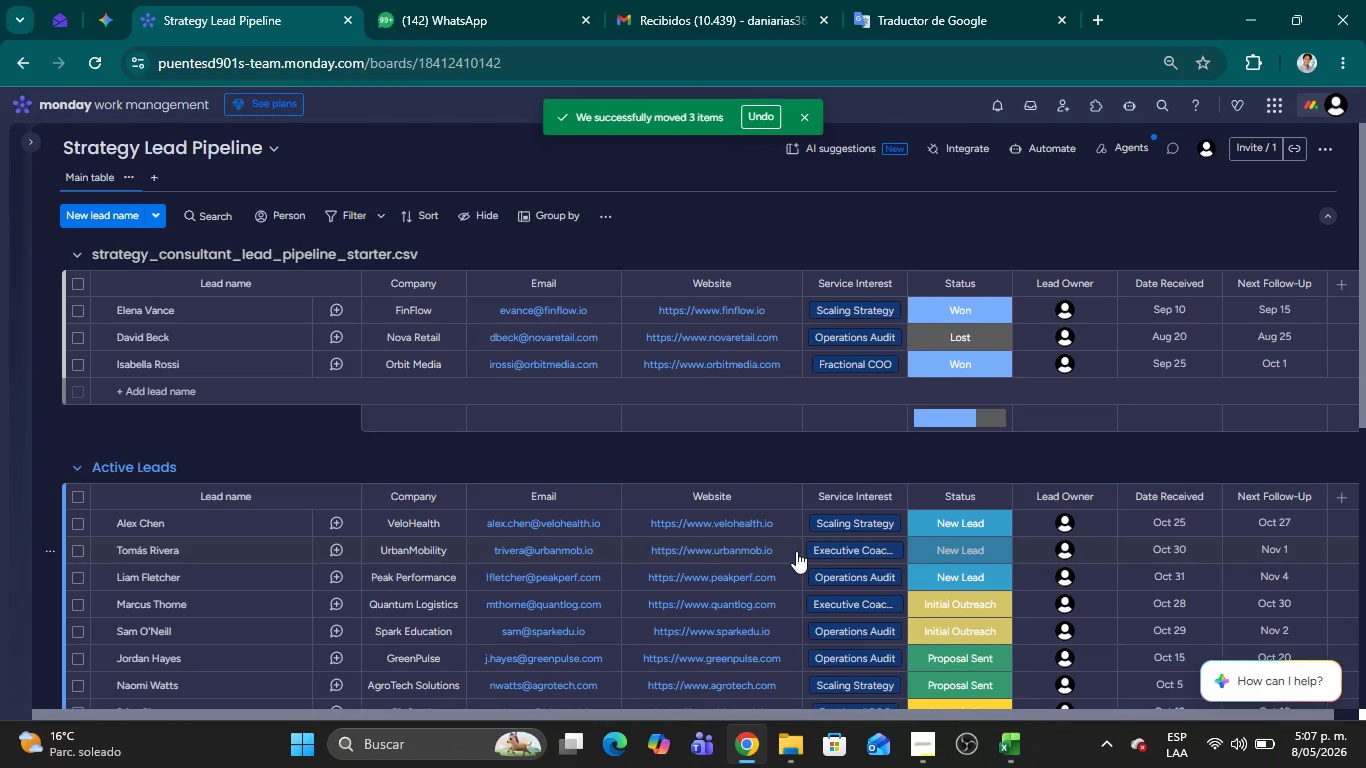 
wait(13.52)
 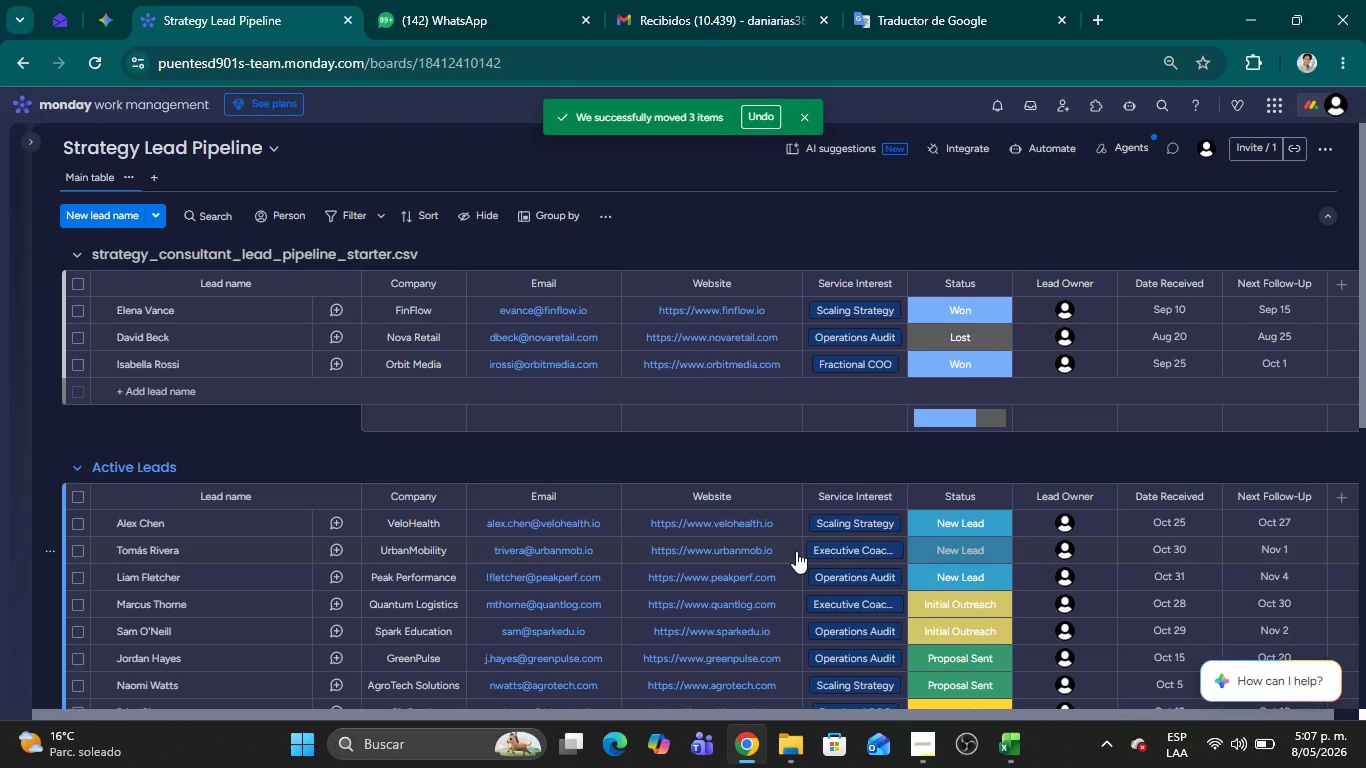 
left_click([77, 337])
 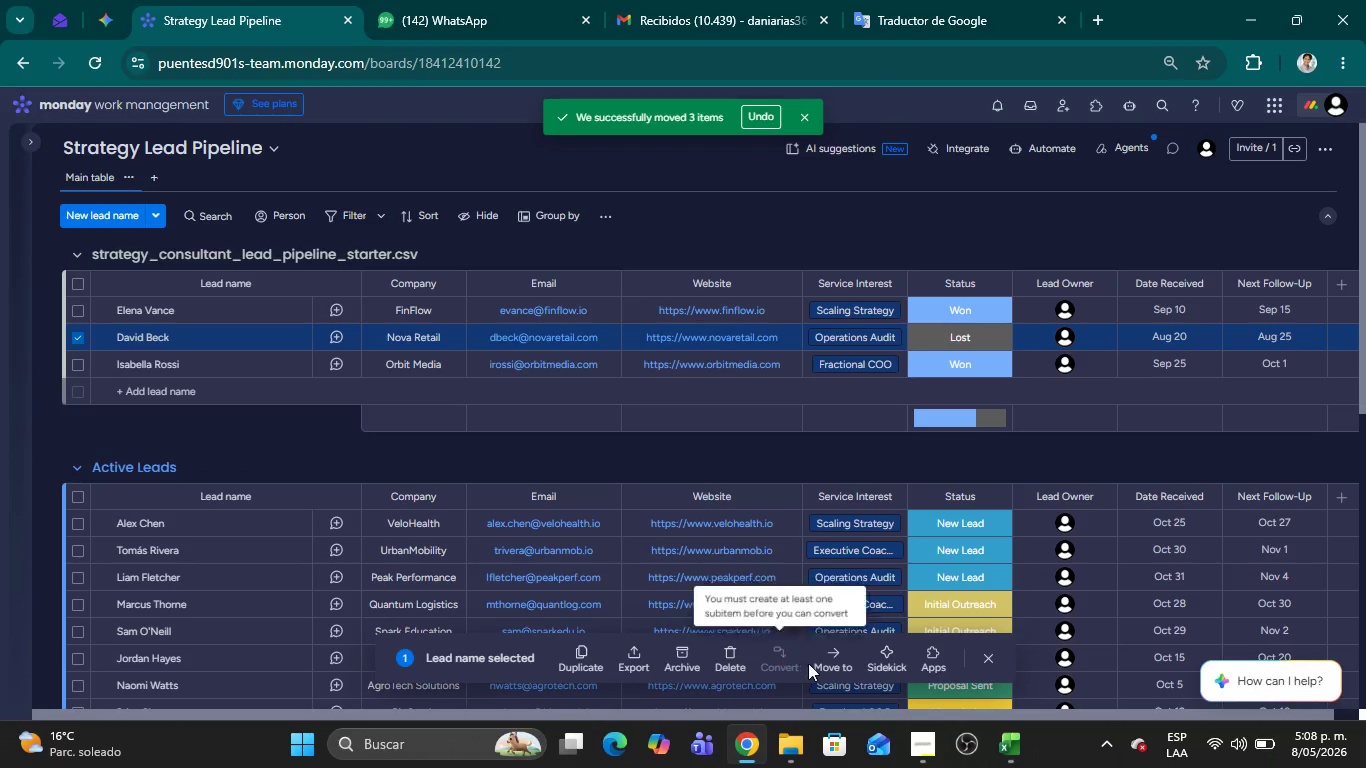 
left_click([826, 666])
 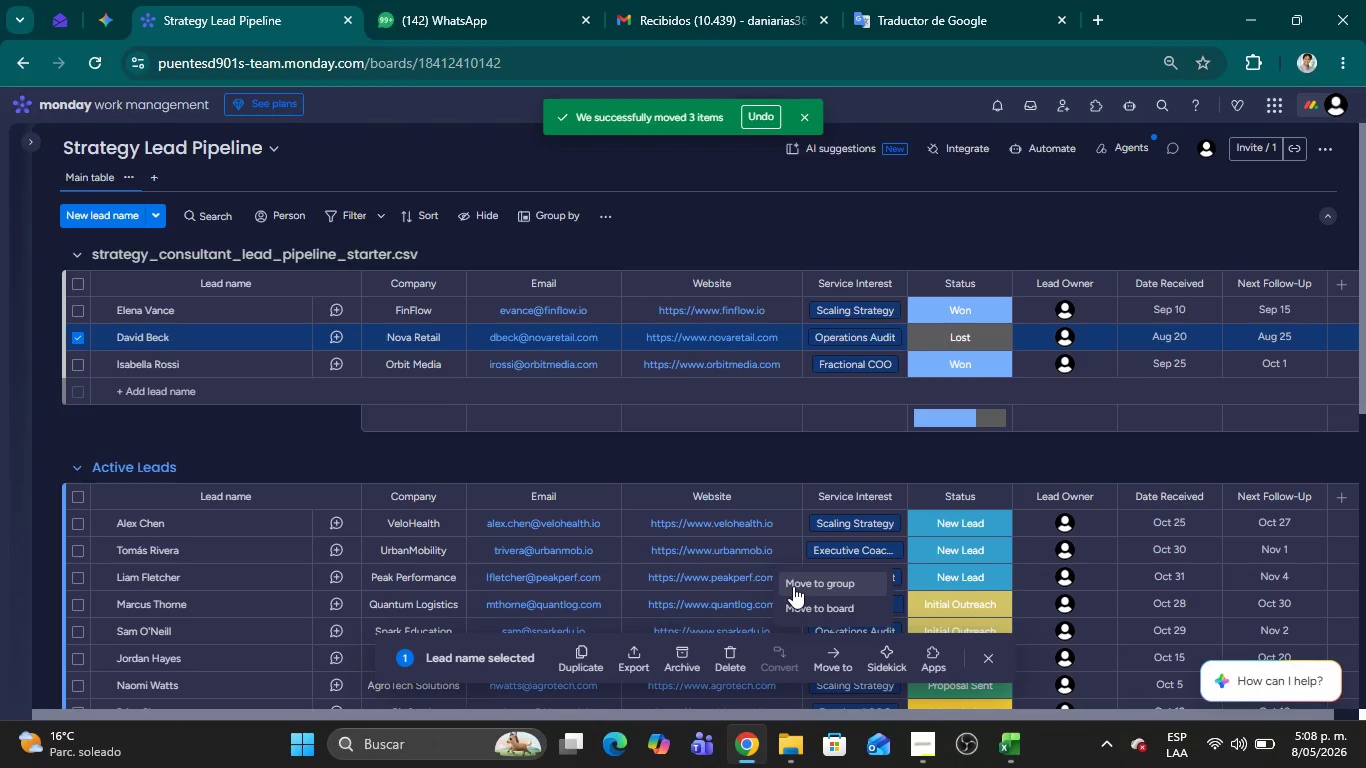 
left_click([793, 586])
 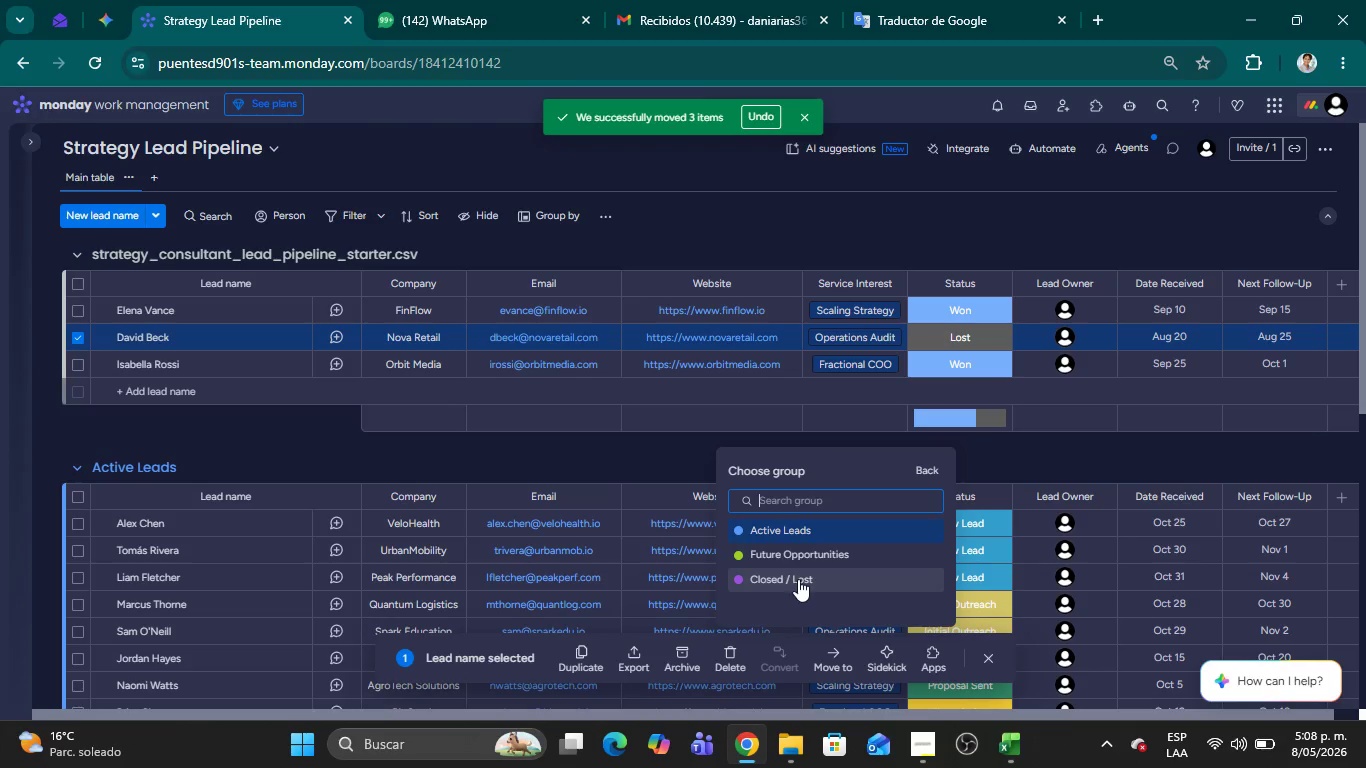 
left_click([810, 585])
 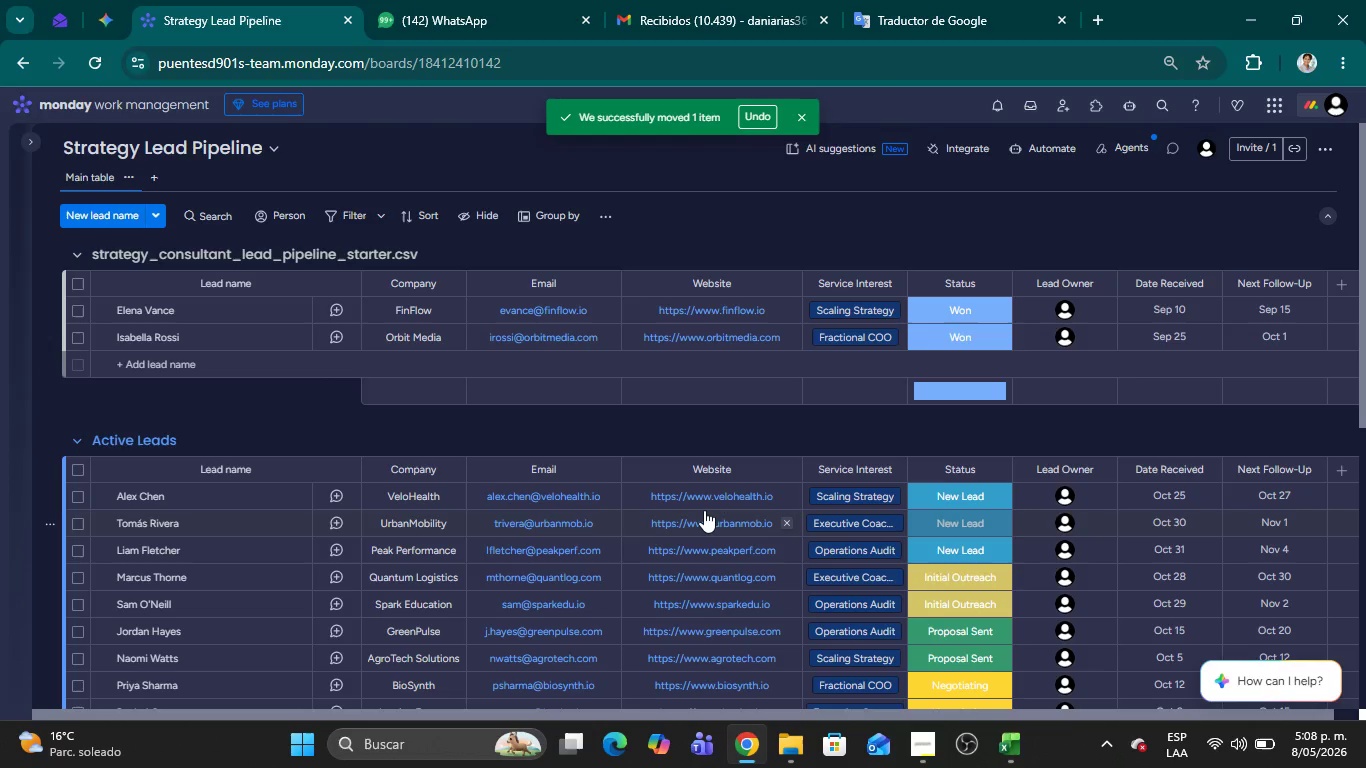 
wait(34.72)
 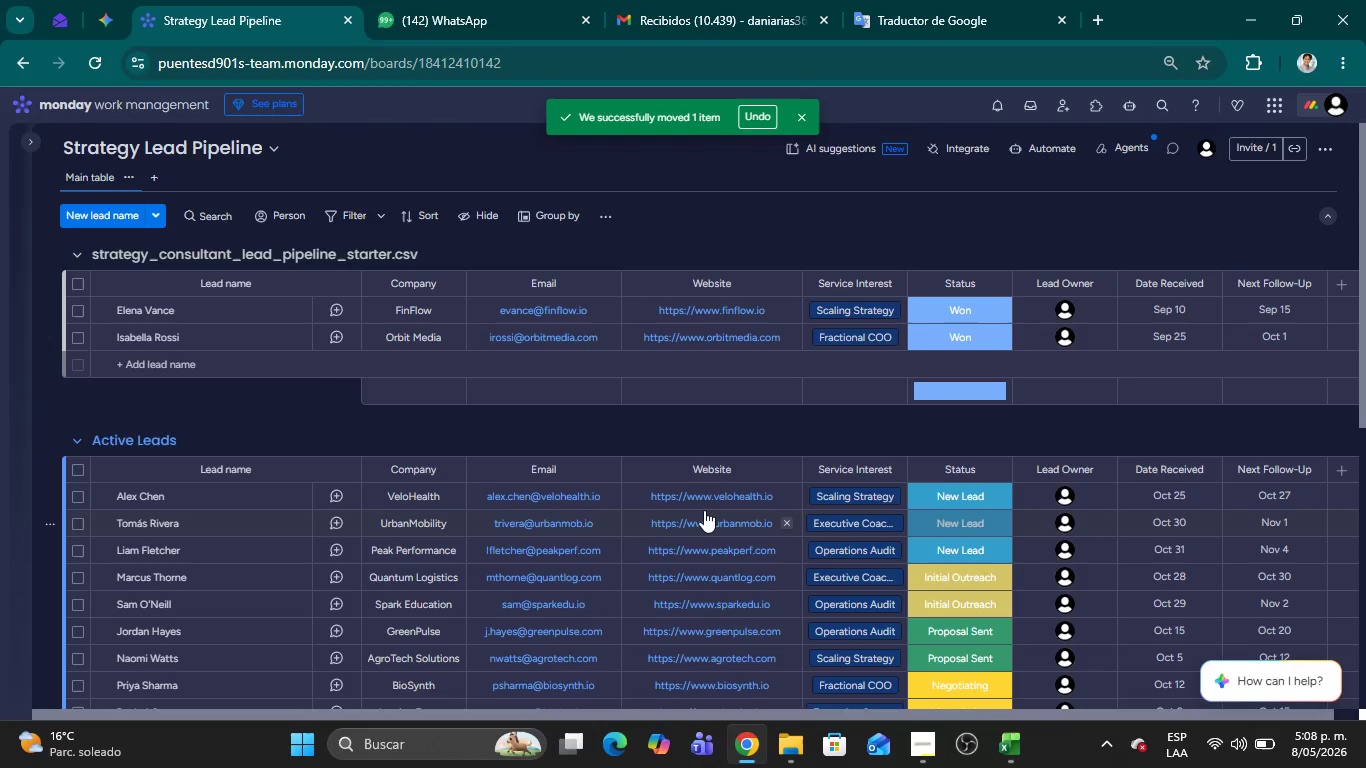 
left_click([917, 739])